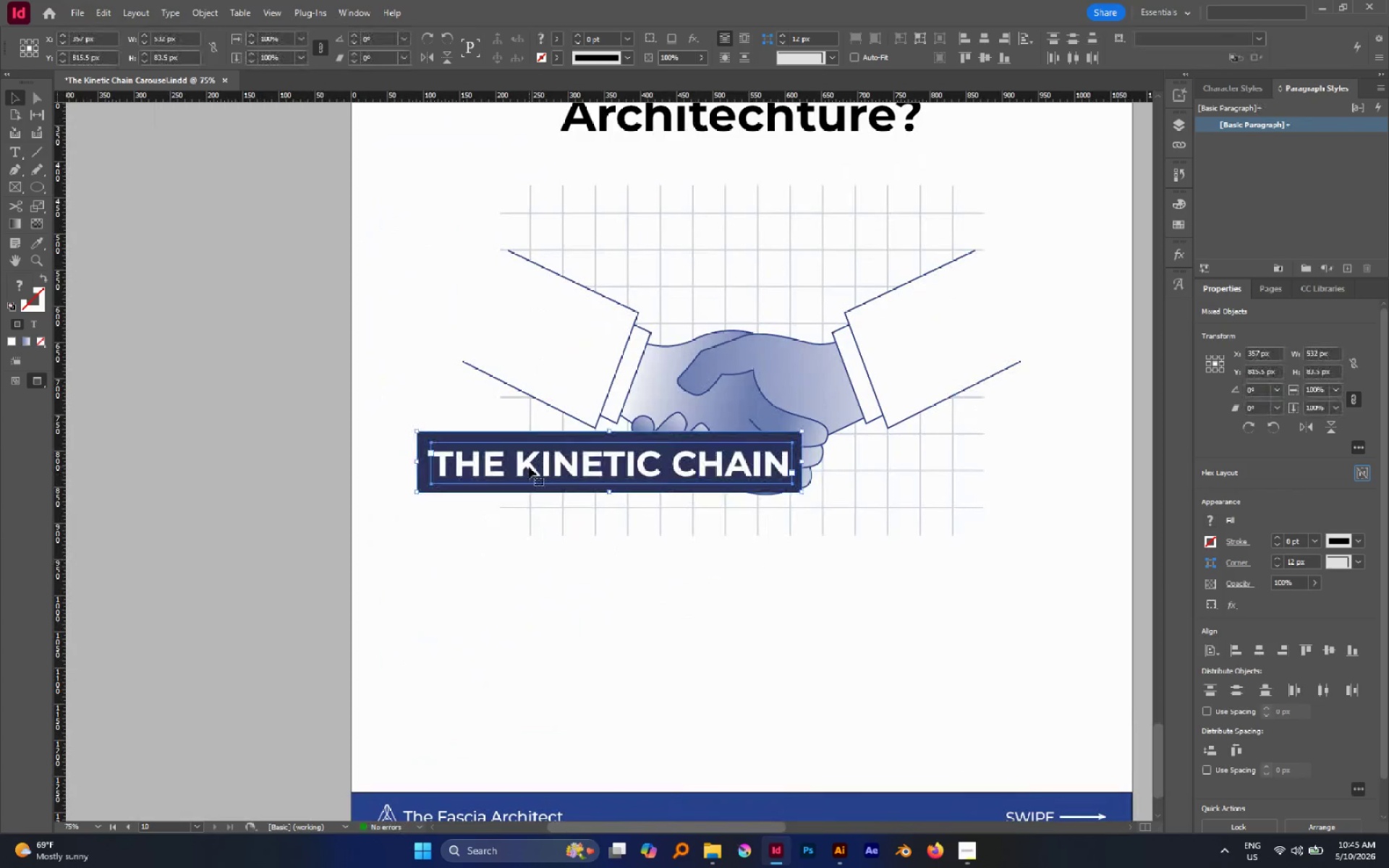 
left_click_drag(start_coordinate=[529, 467], to_coordinate=[692, 594])
 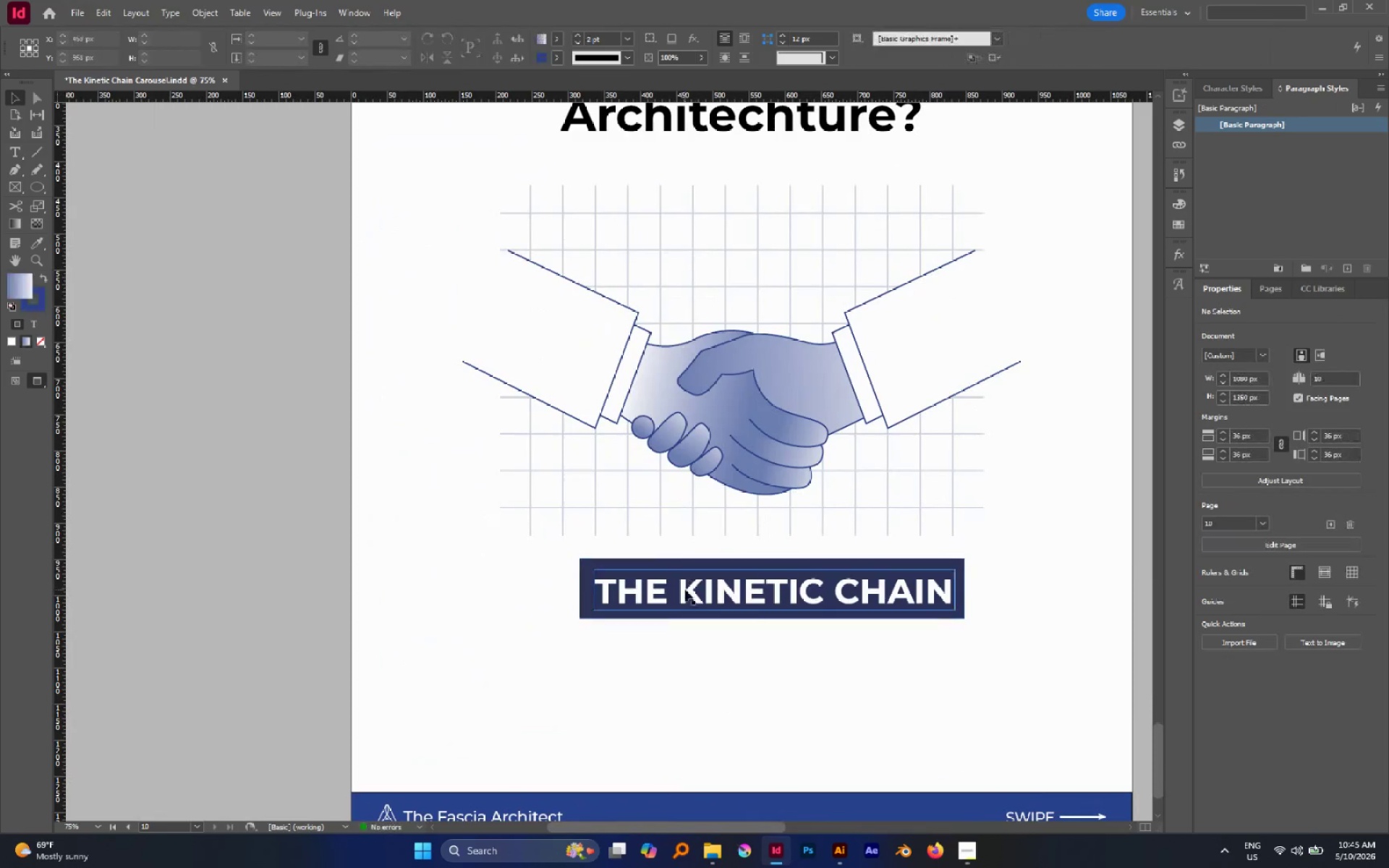 
double_click([685, 590])
 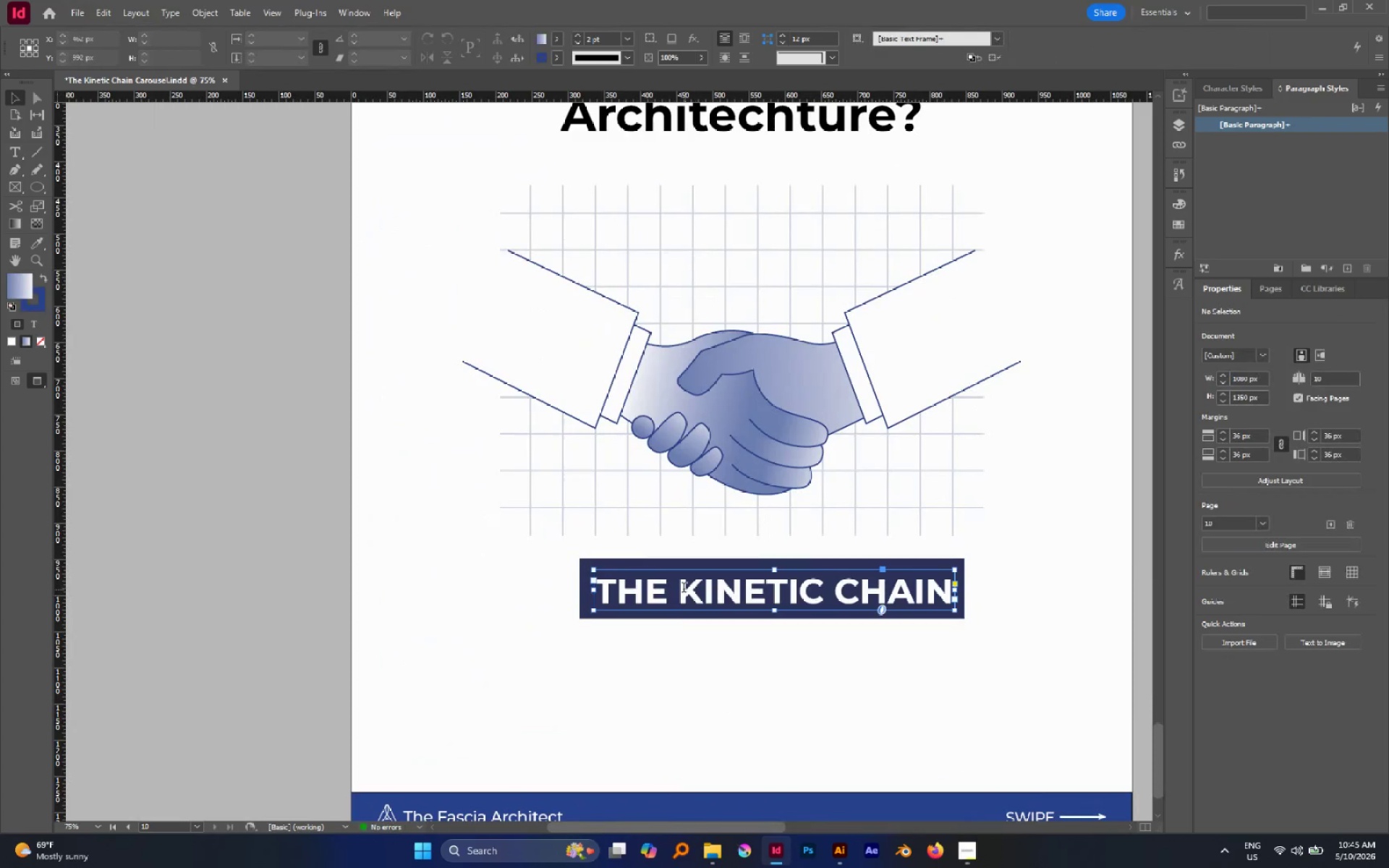 
triple_click([684, 589])
 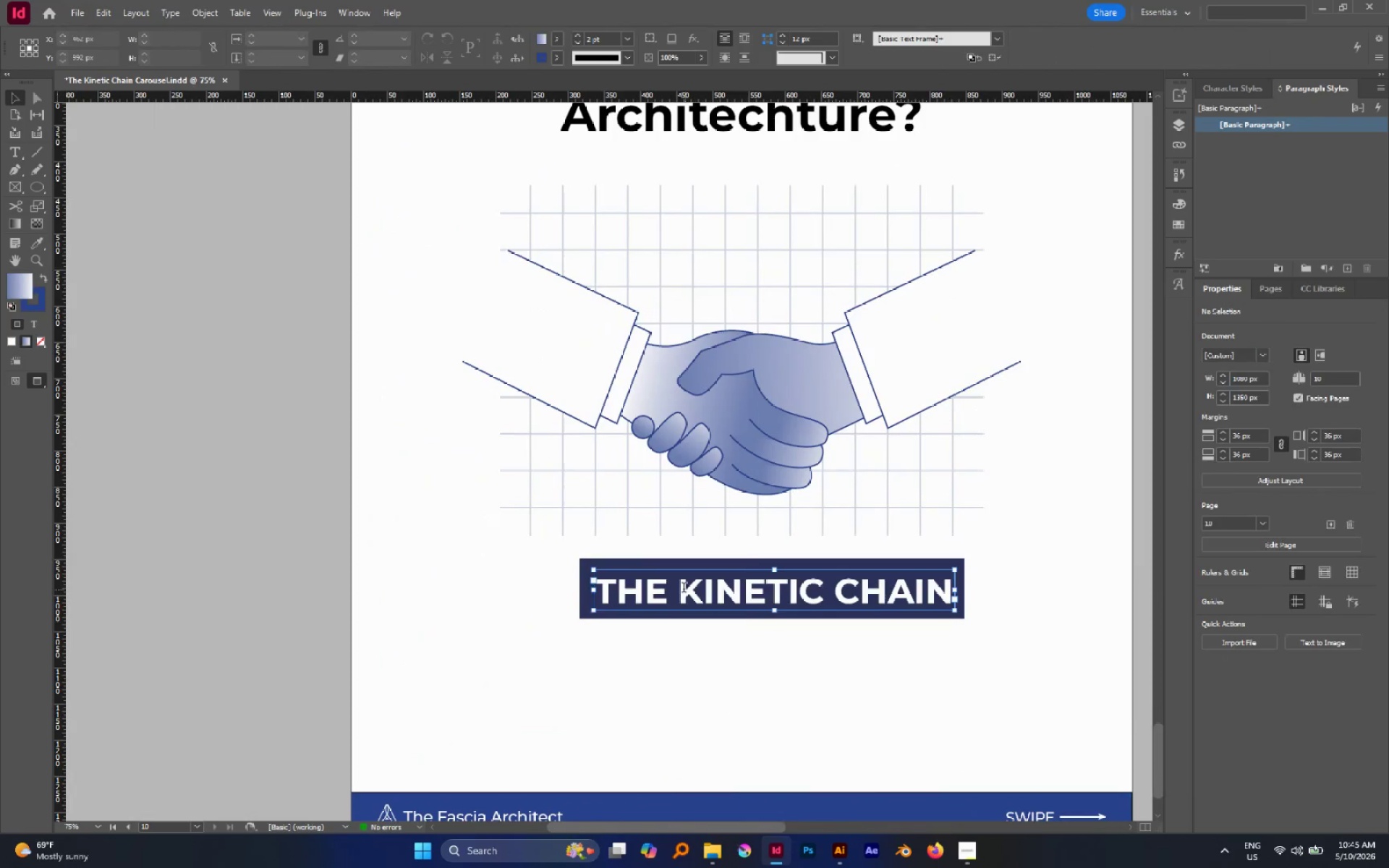 
triple_click([684, 589])
 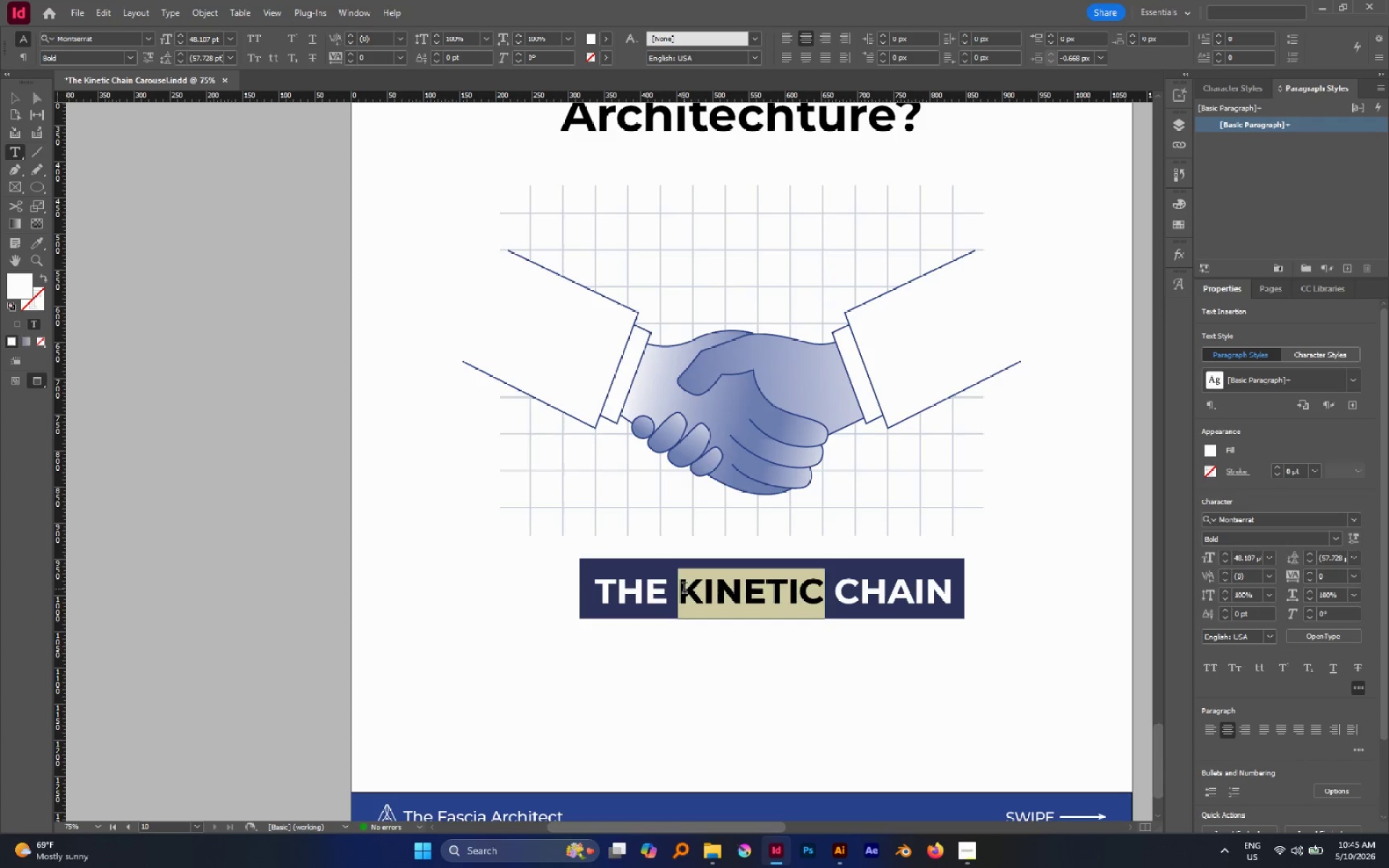 
double_click([684, 589])
 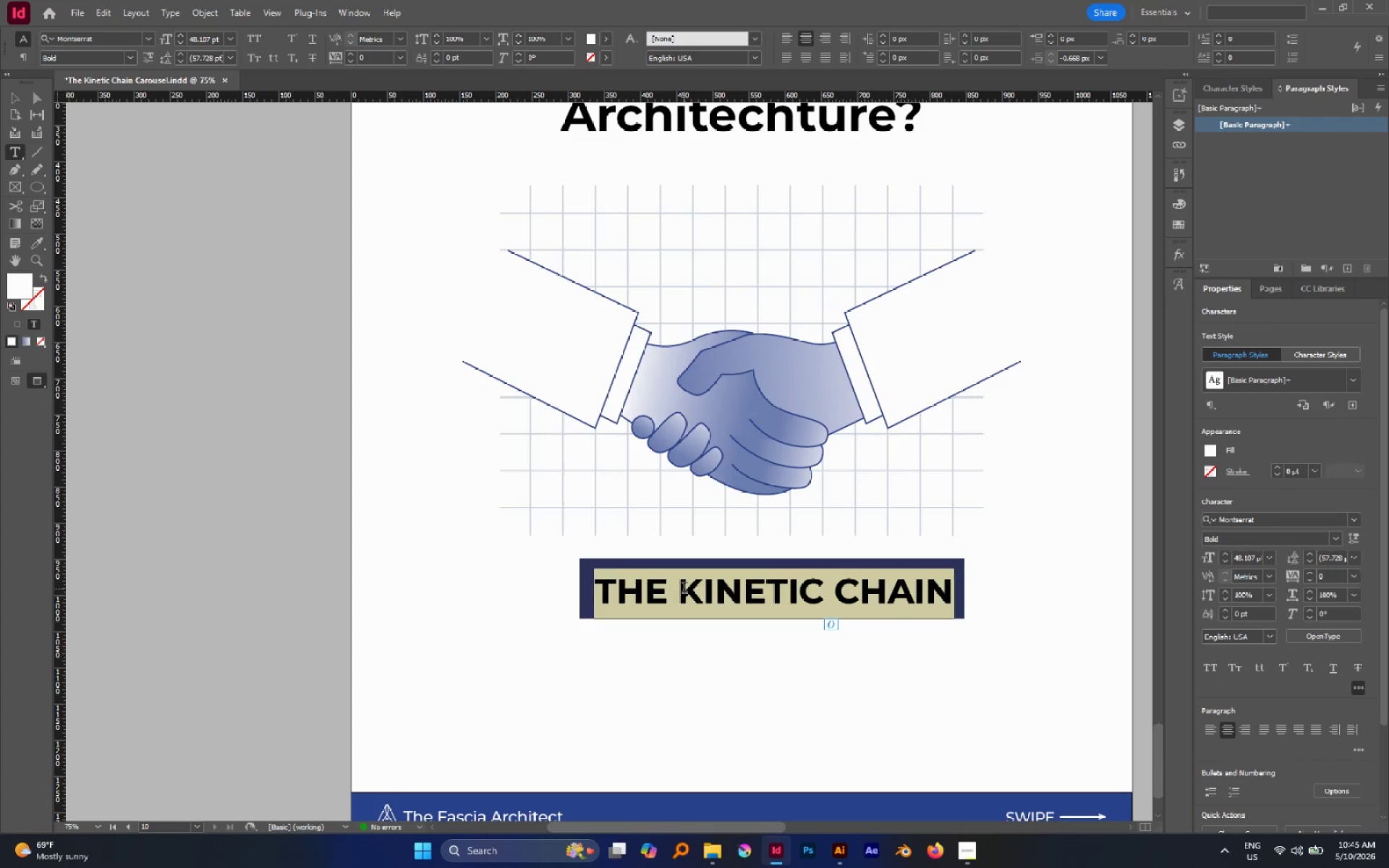 
type(Book Your Assesment)
key(Escape)
 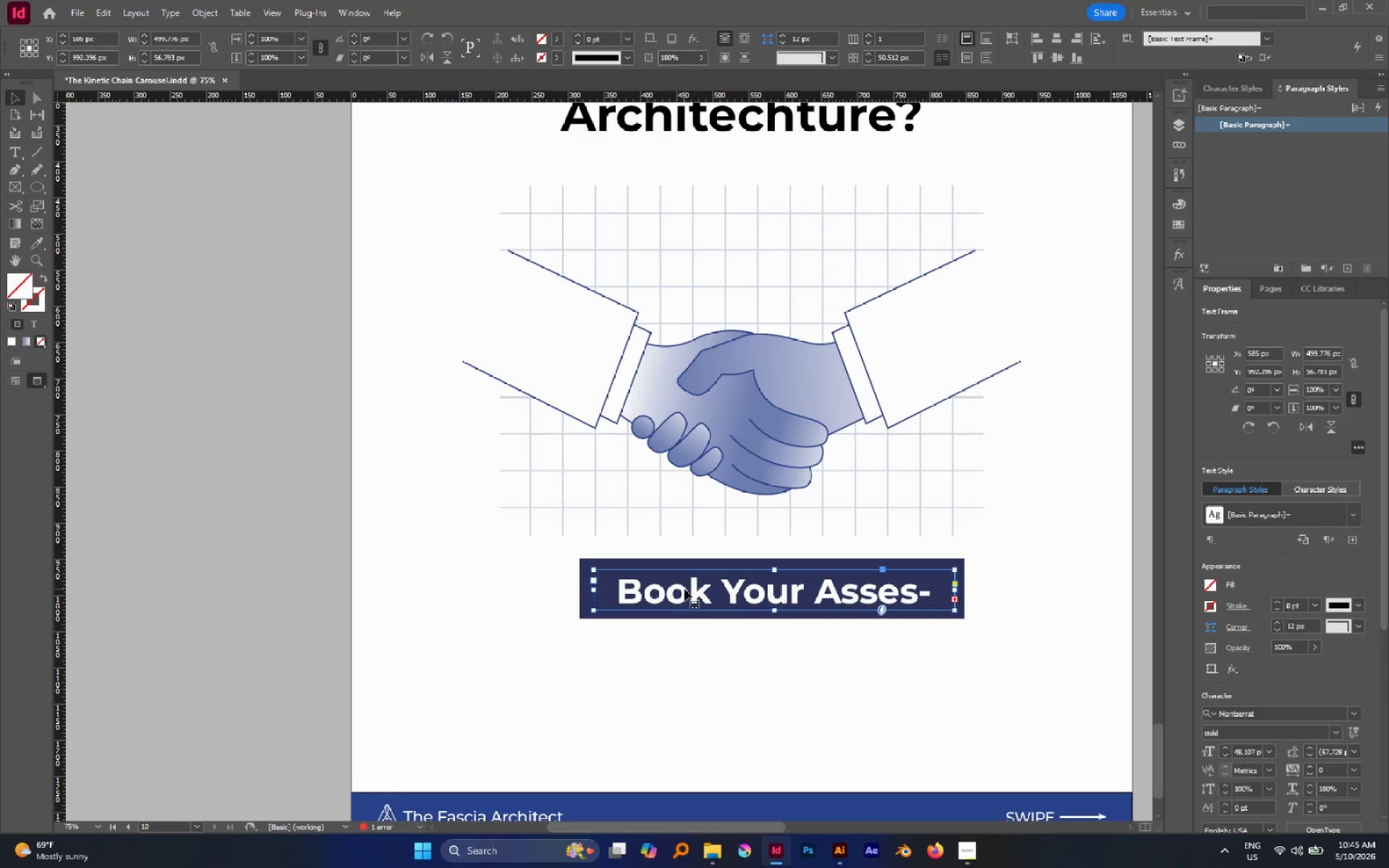 
hold_key(key=AltLeft, duration=2.47)
left_click_drag(start_coordinate=[595, 590], to_coordinate=[553, 588])
 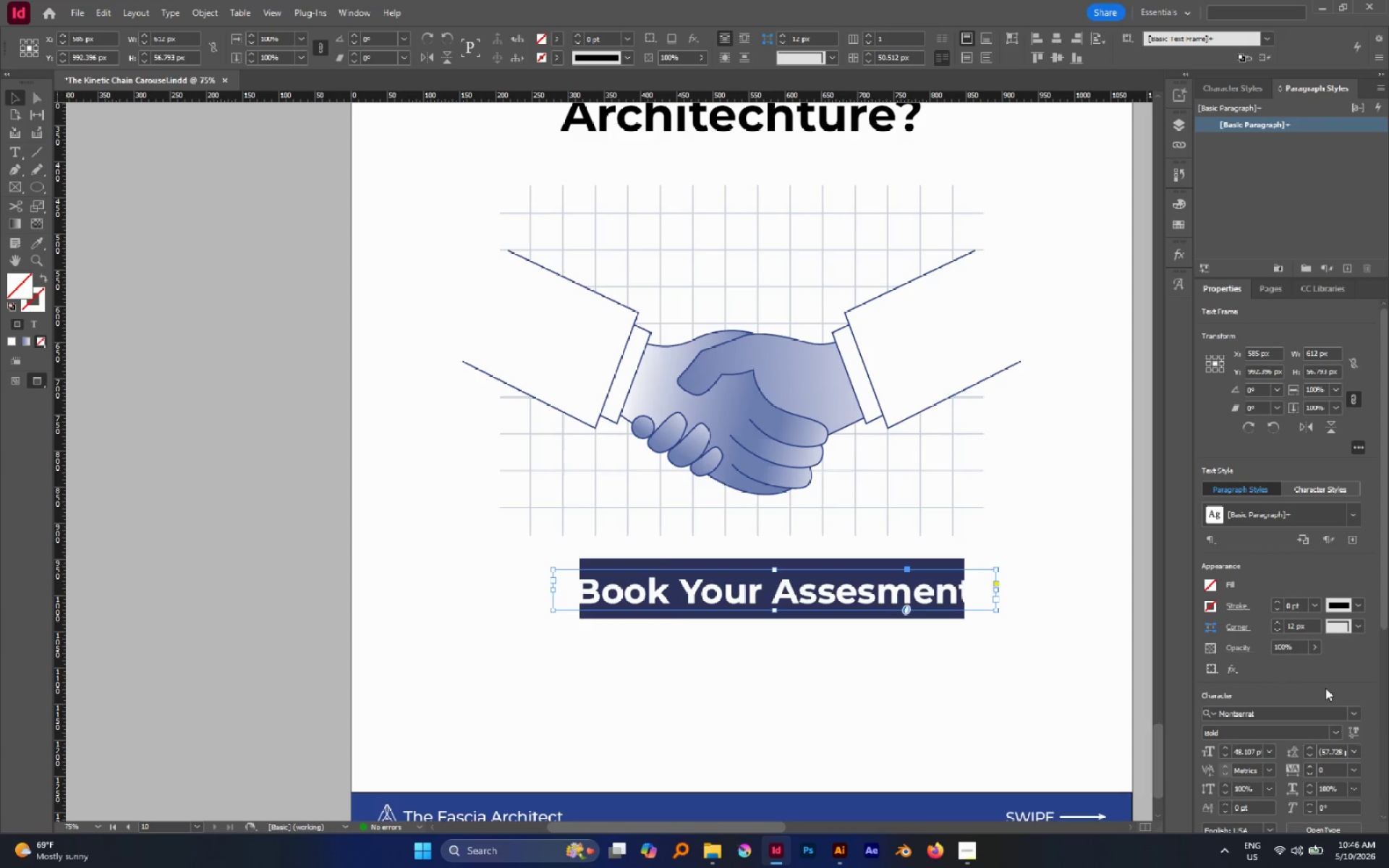 
scroll: coordinate [1380, 709], scroll_direction: down, amount: 1.0
 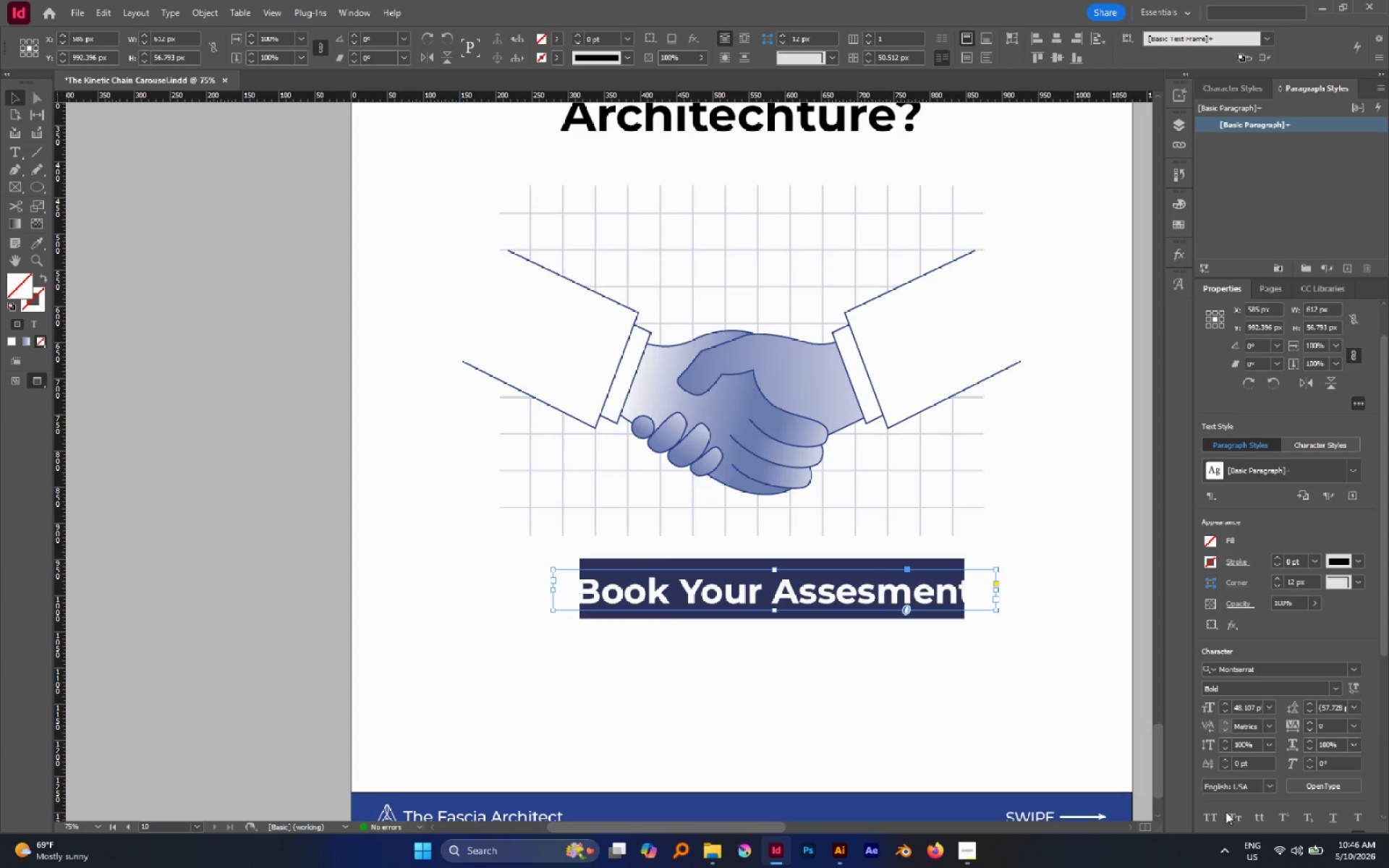 
left_click([1212, 810])
 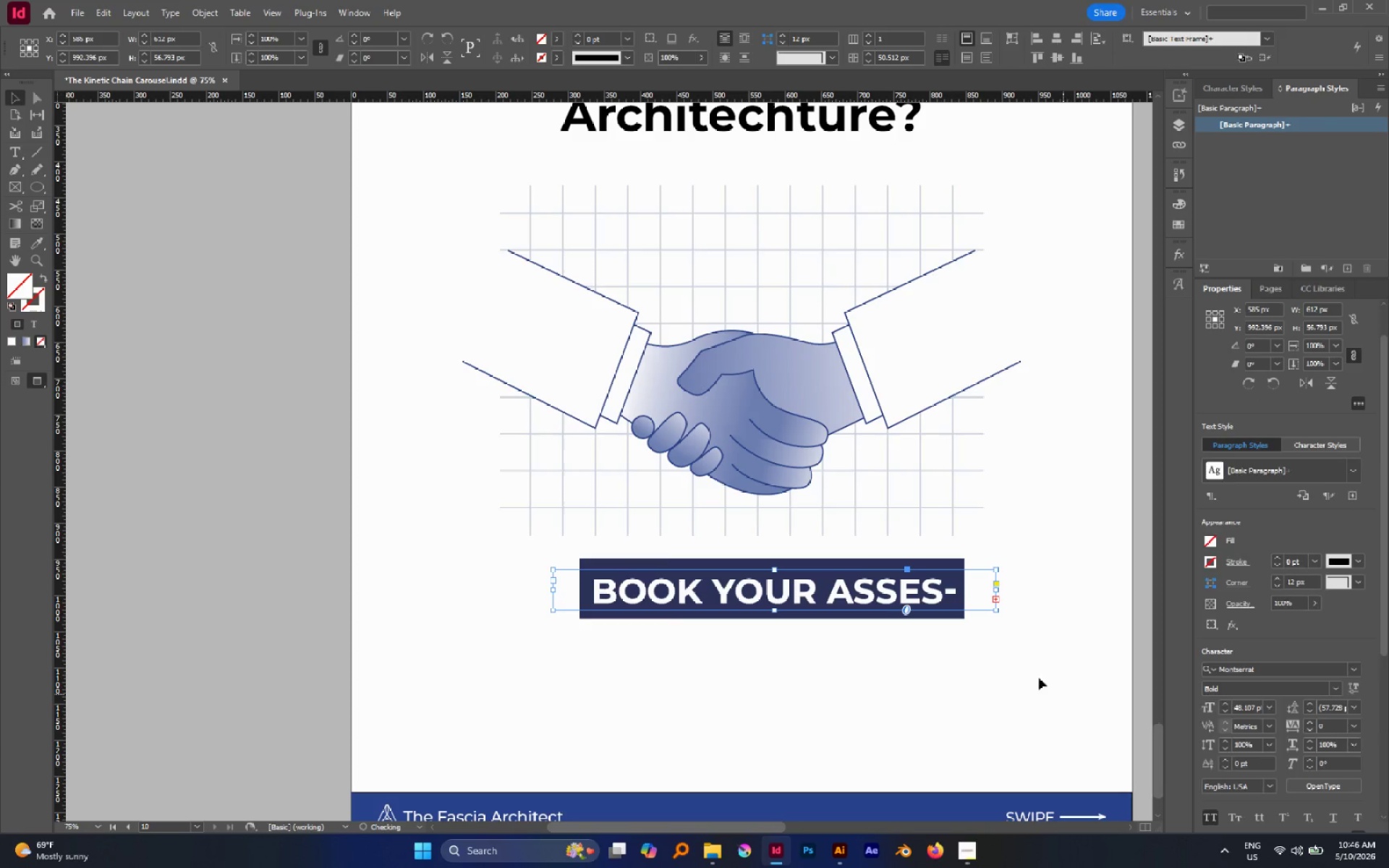 
type(ava)
 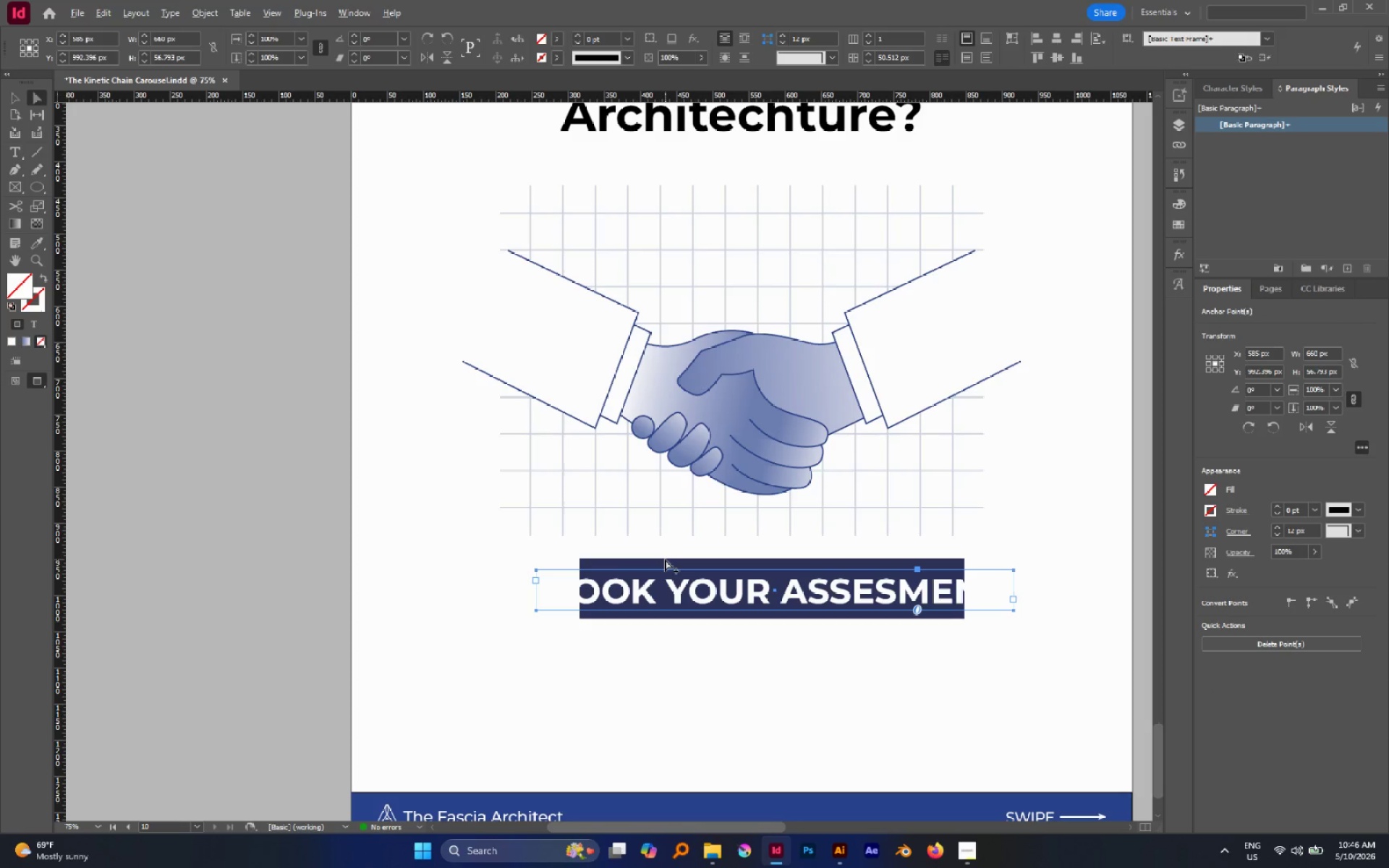 
hold_key(key=AltLeft, duration=1.59)
left_click_drag(start_coordinate=[555, 591], to_coordinate=[535, 587])
 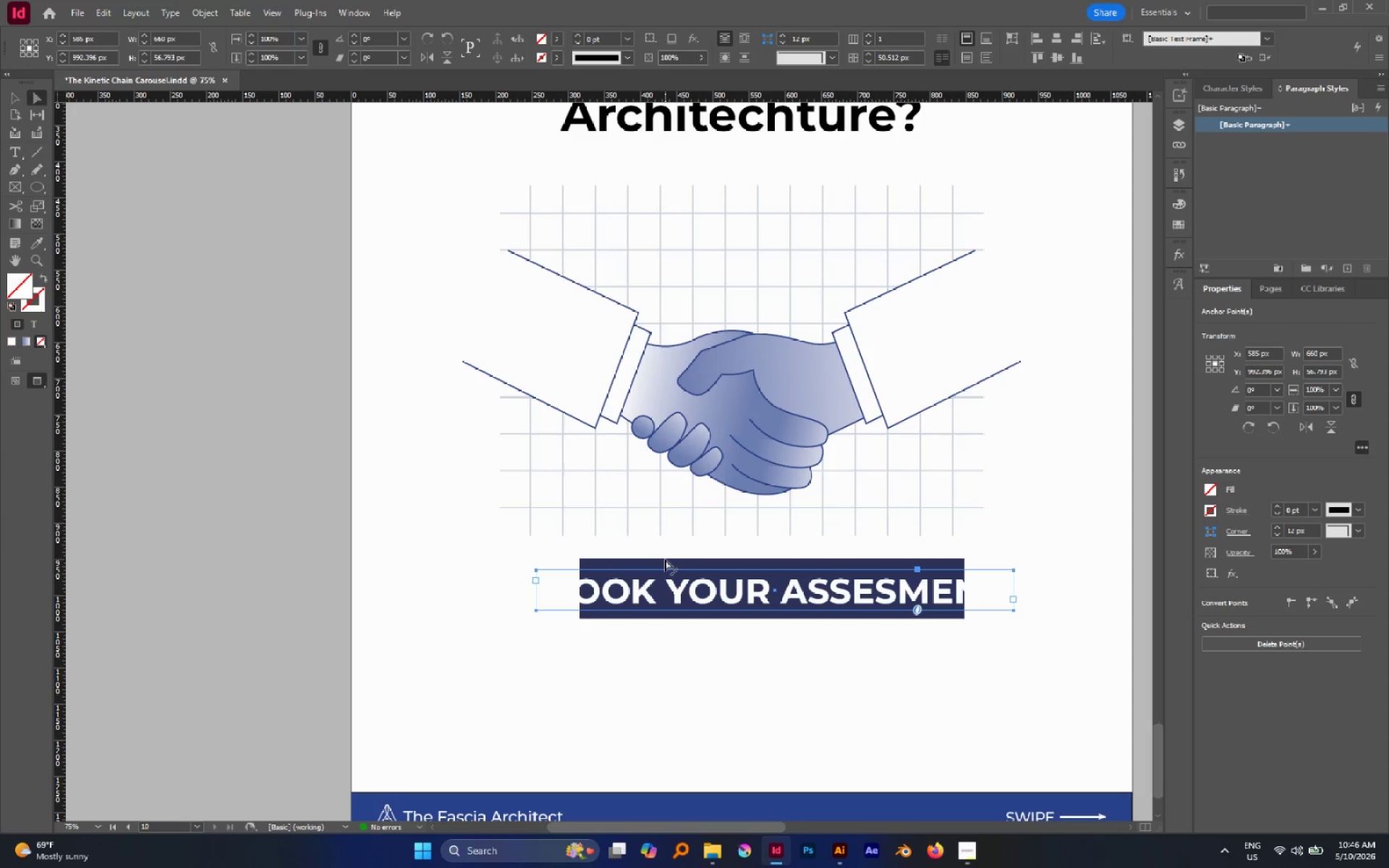 
hold_key(key=AltLeft, duration=0.84)
left_click([665, 559])
 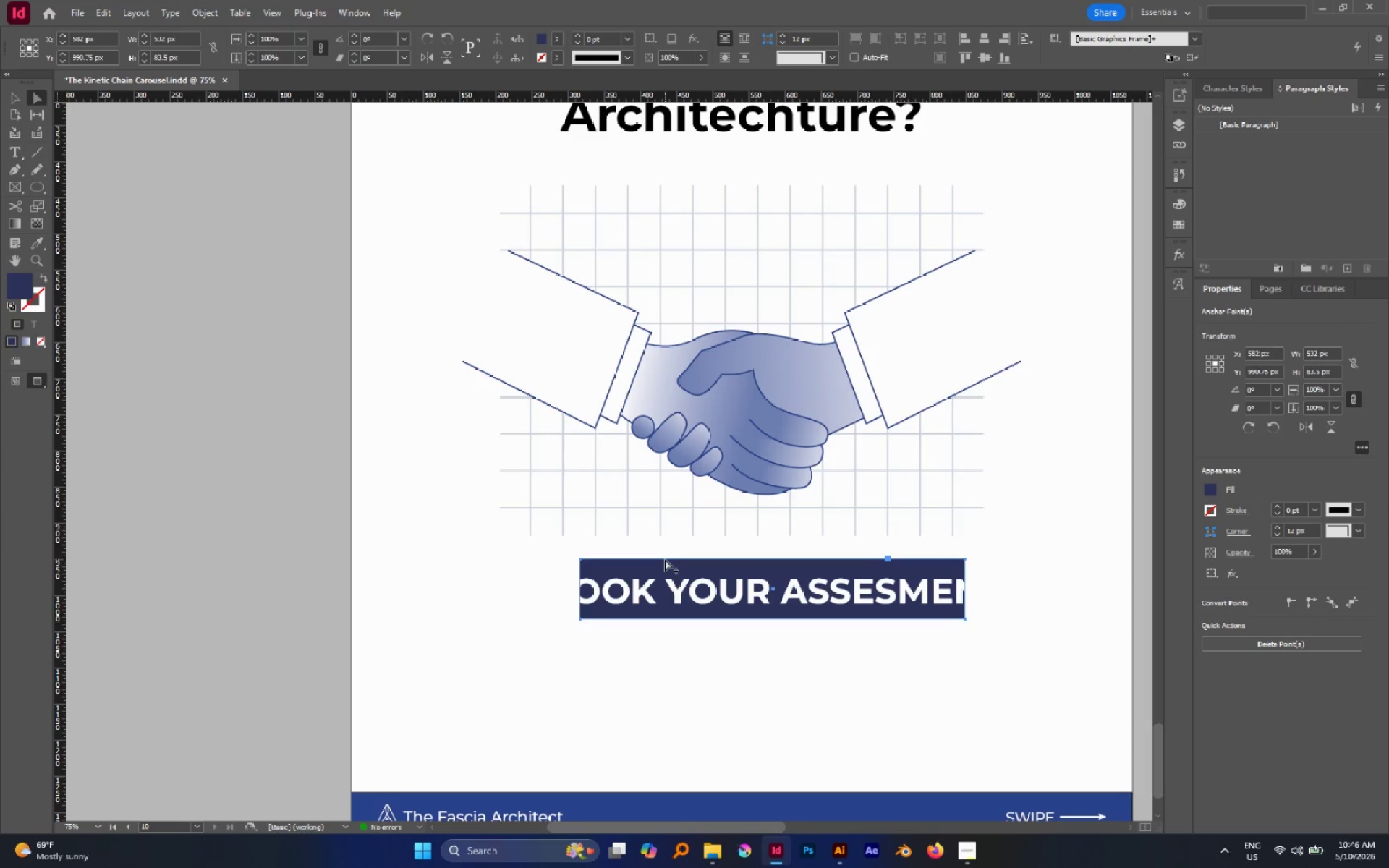 
key(V)
 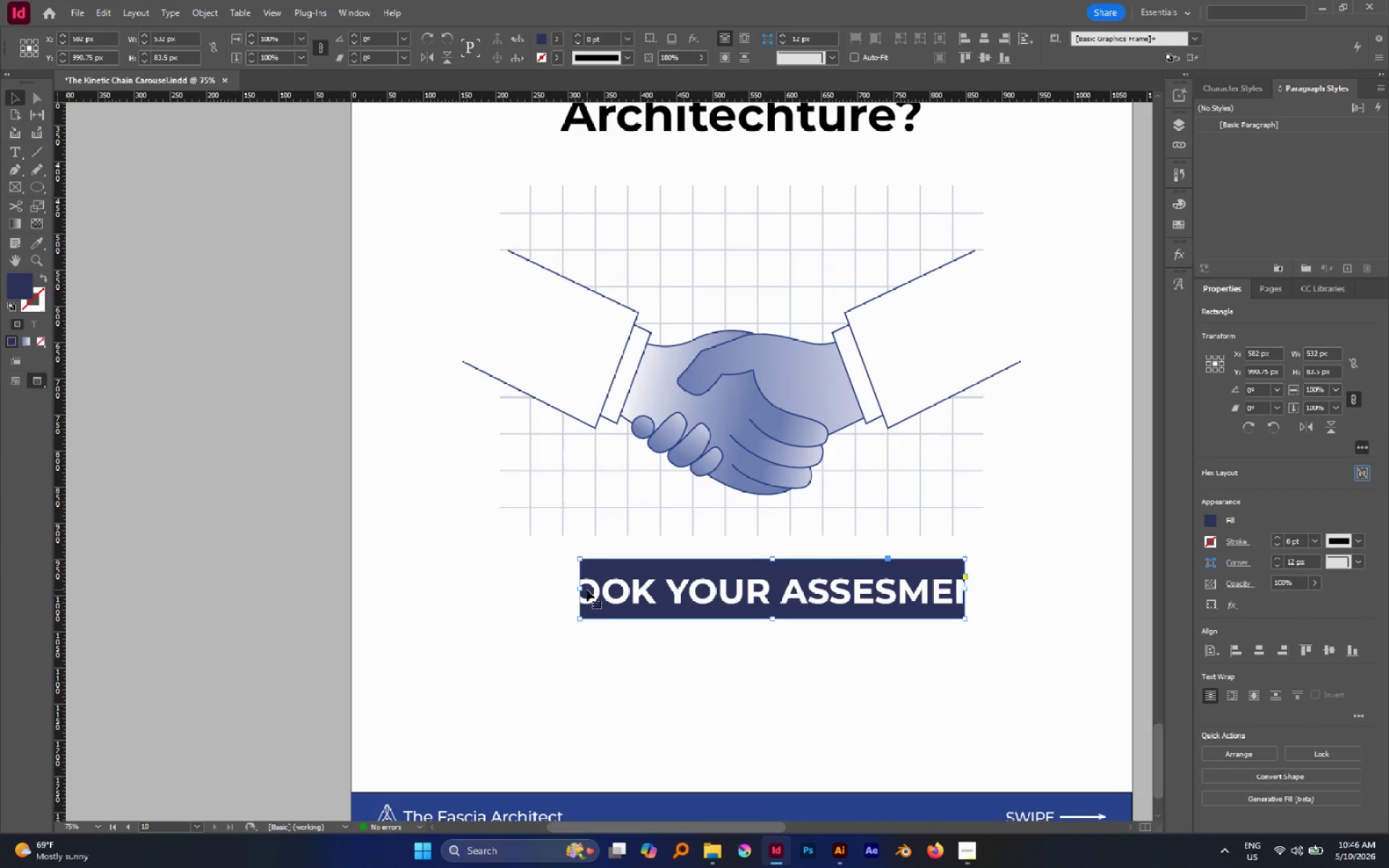 
hold_key(key=AltLeft, duration=1.5)
left_click_drag(start_coordinate=[578, 590], to_coordinate=[538, 582])
 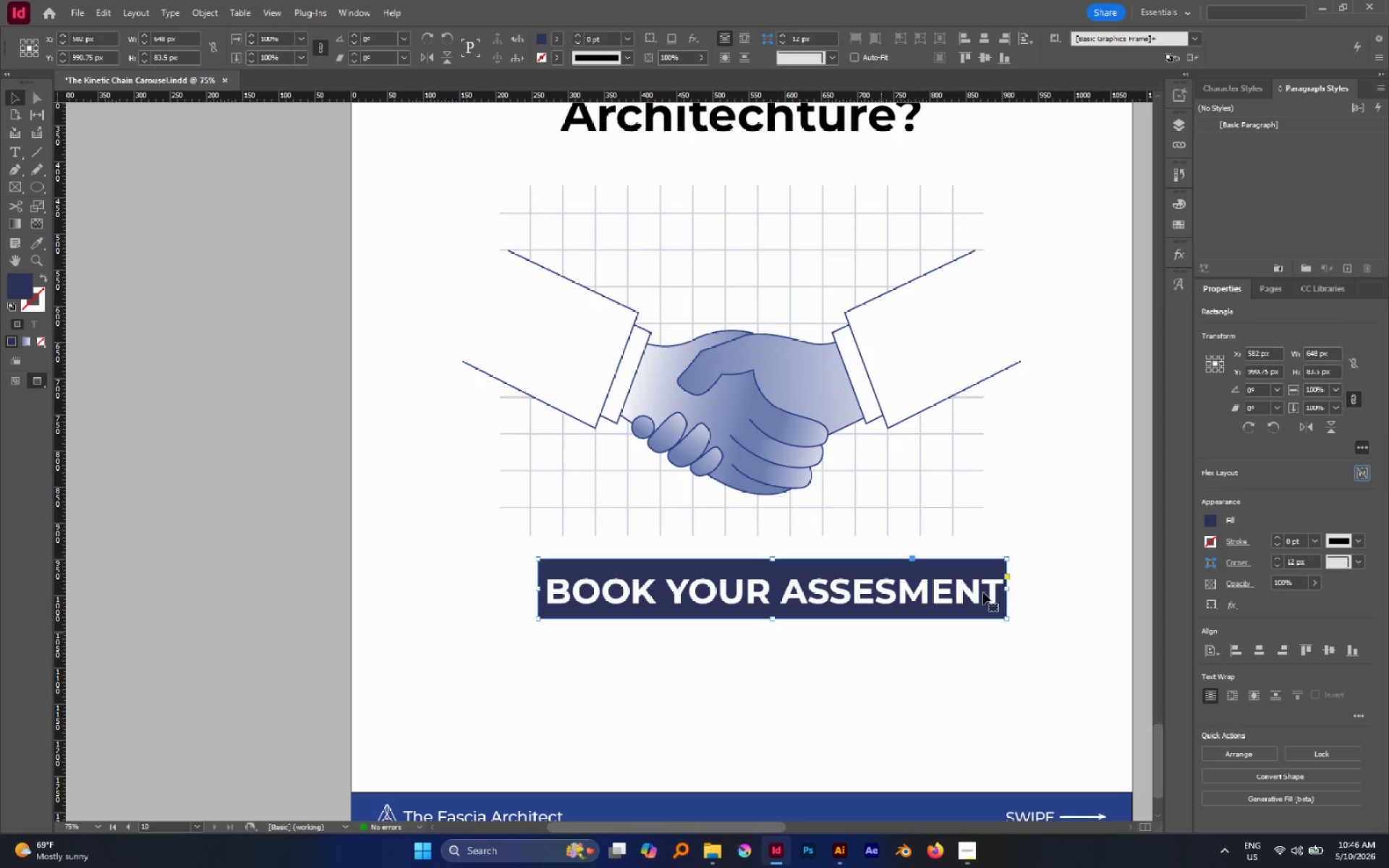 
hold_key(key=AltLeft, duration=1.53)
left_click_drag(start_coordinate=[1008, 589], to_coordinate=[1014, 590])
 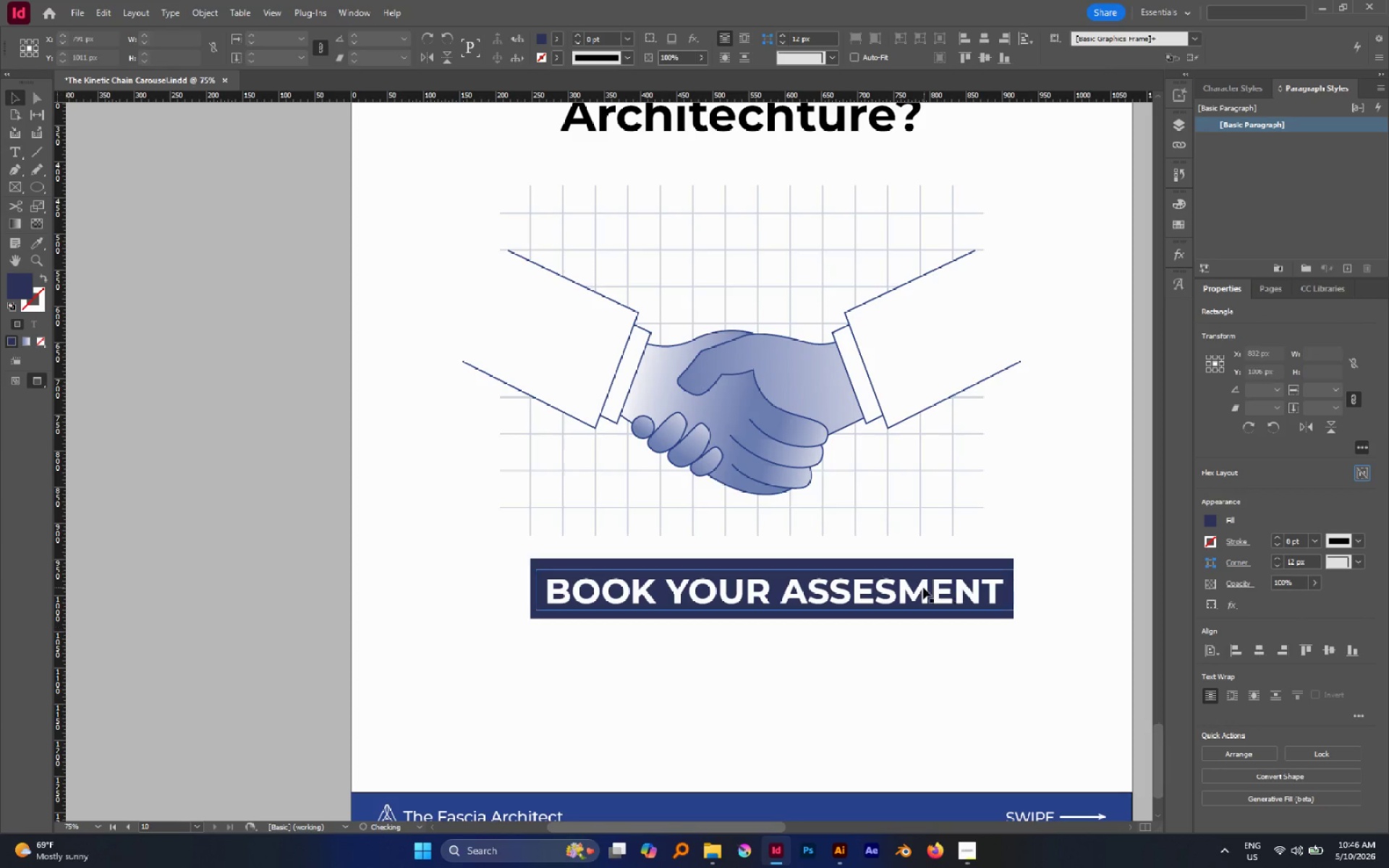 
left_click([923, 587])
 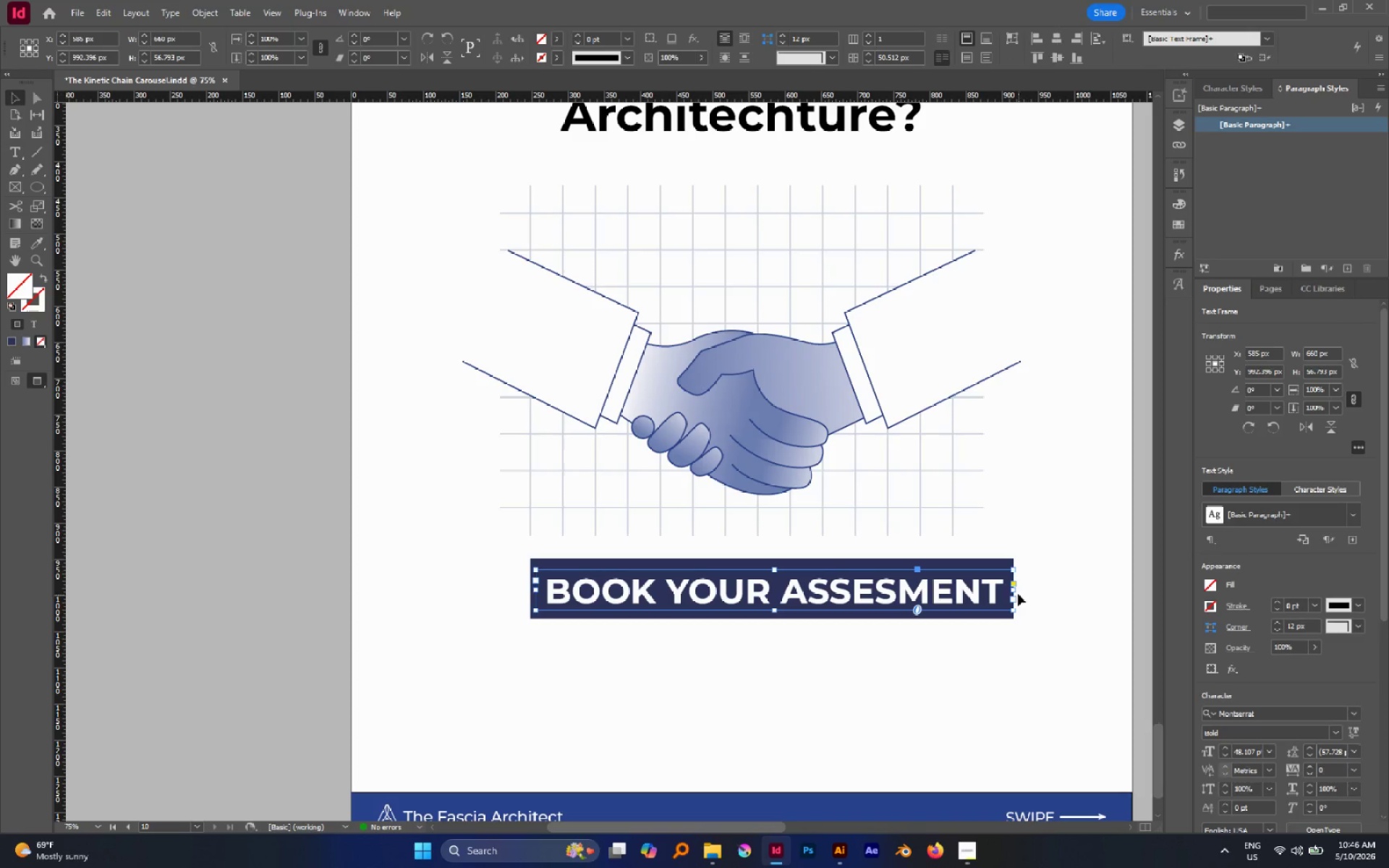 
left_click_drag(start_coordinate=[1014, 591], to_coordinate=[1007, 590])
 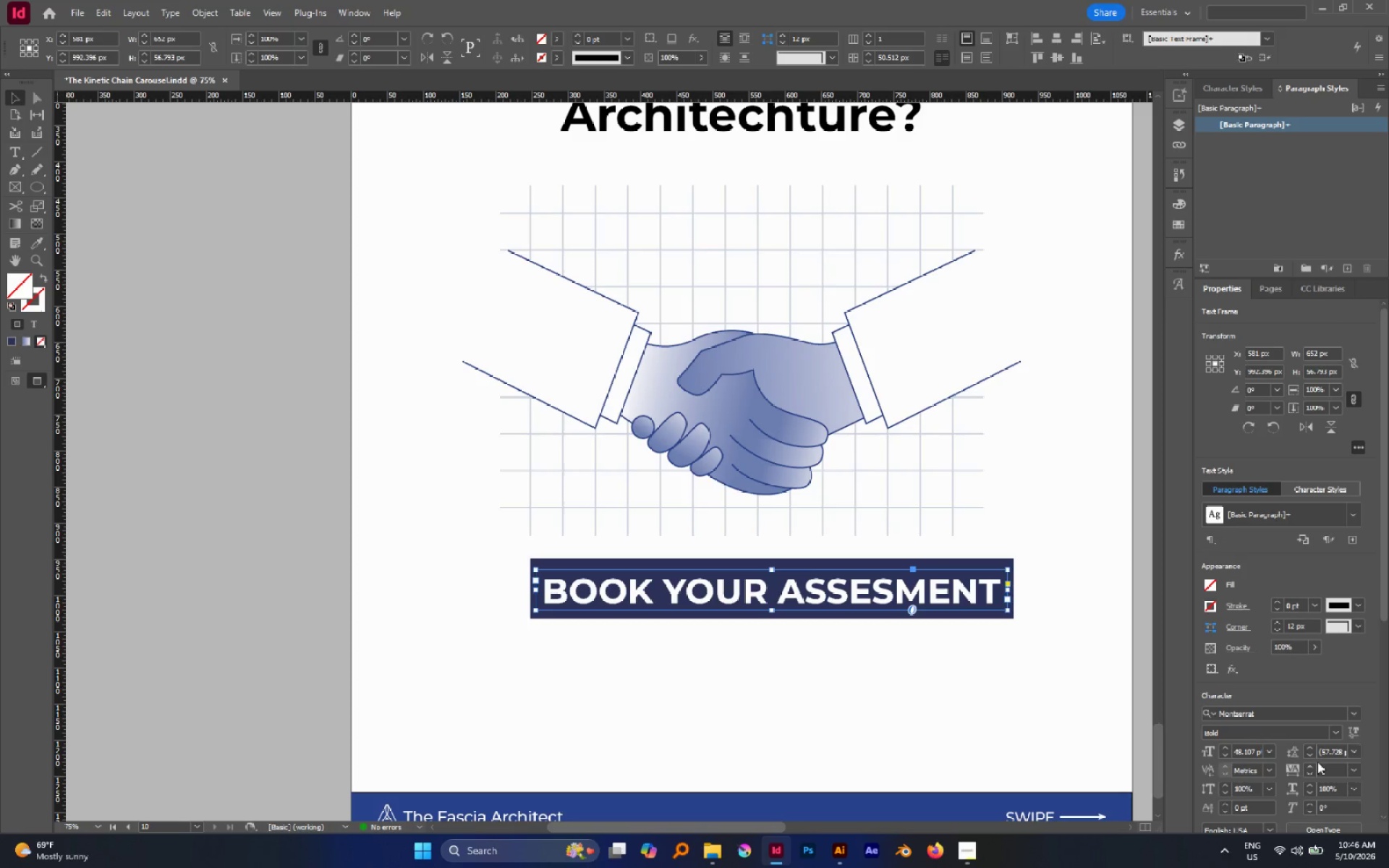 
scroll: coordinate [1359, 727], scroll_direction: down, amount: 2.0
 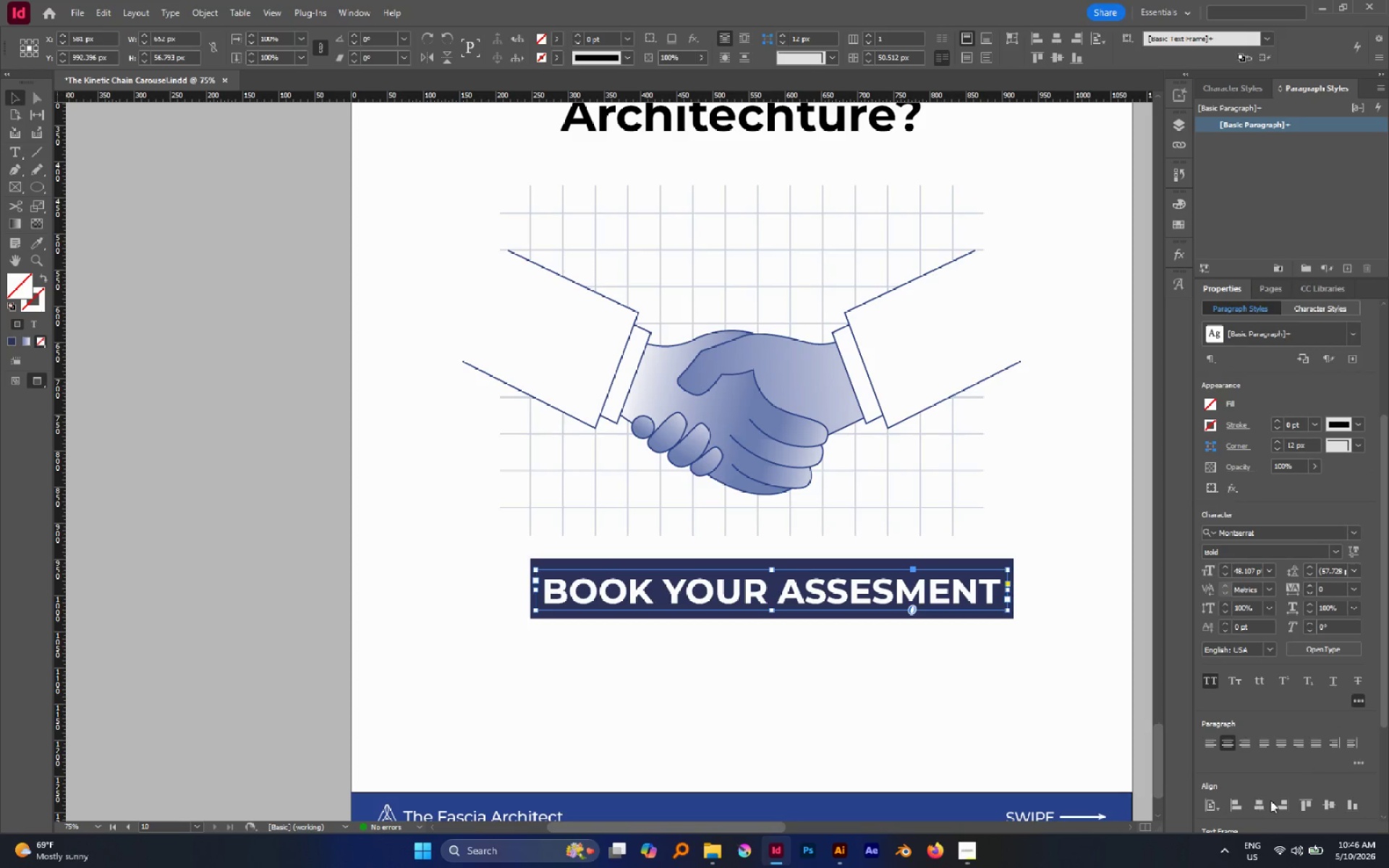 
left_click([1247, 800])
 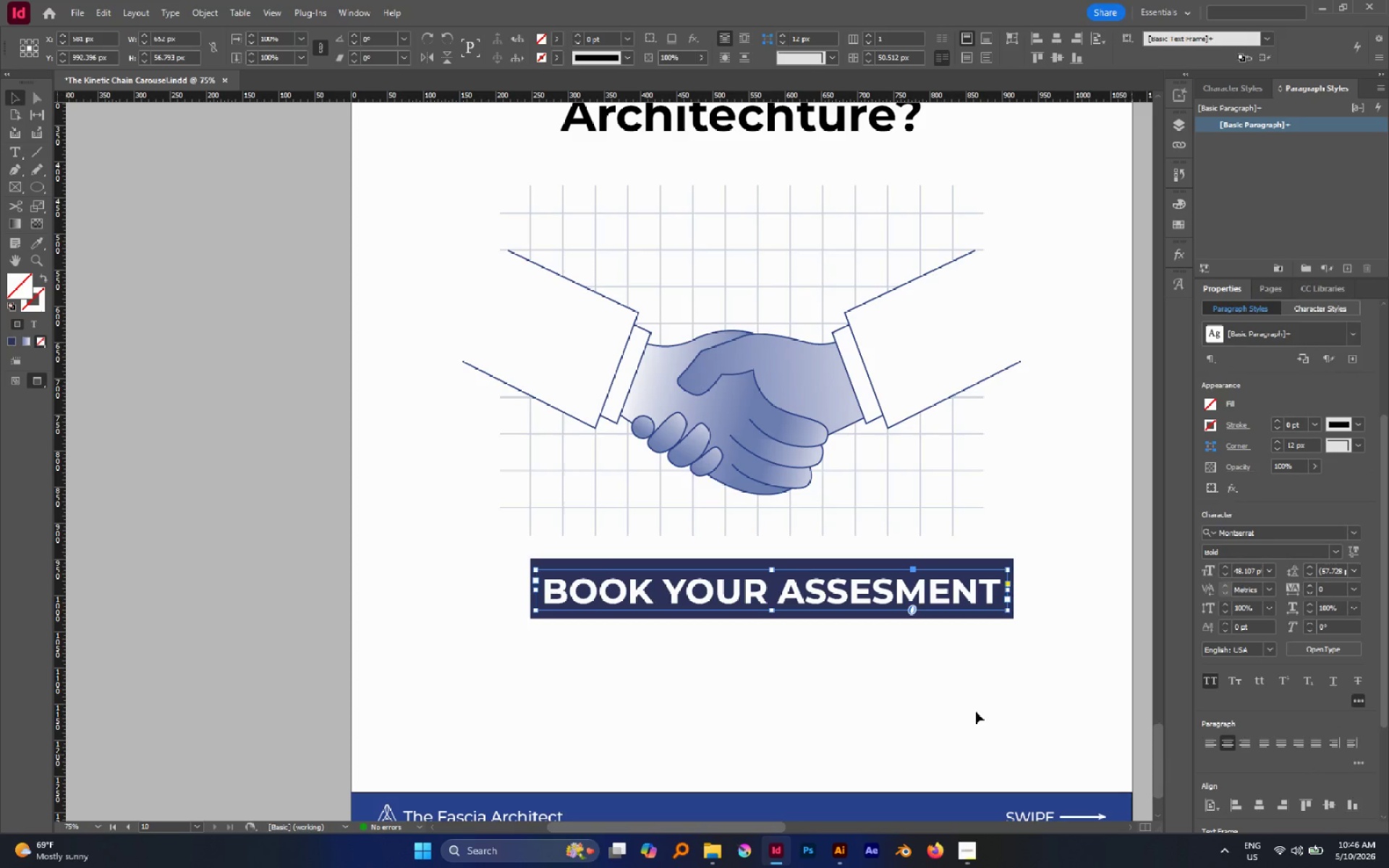 
left_click([970, 709])
 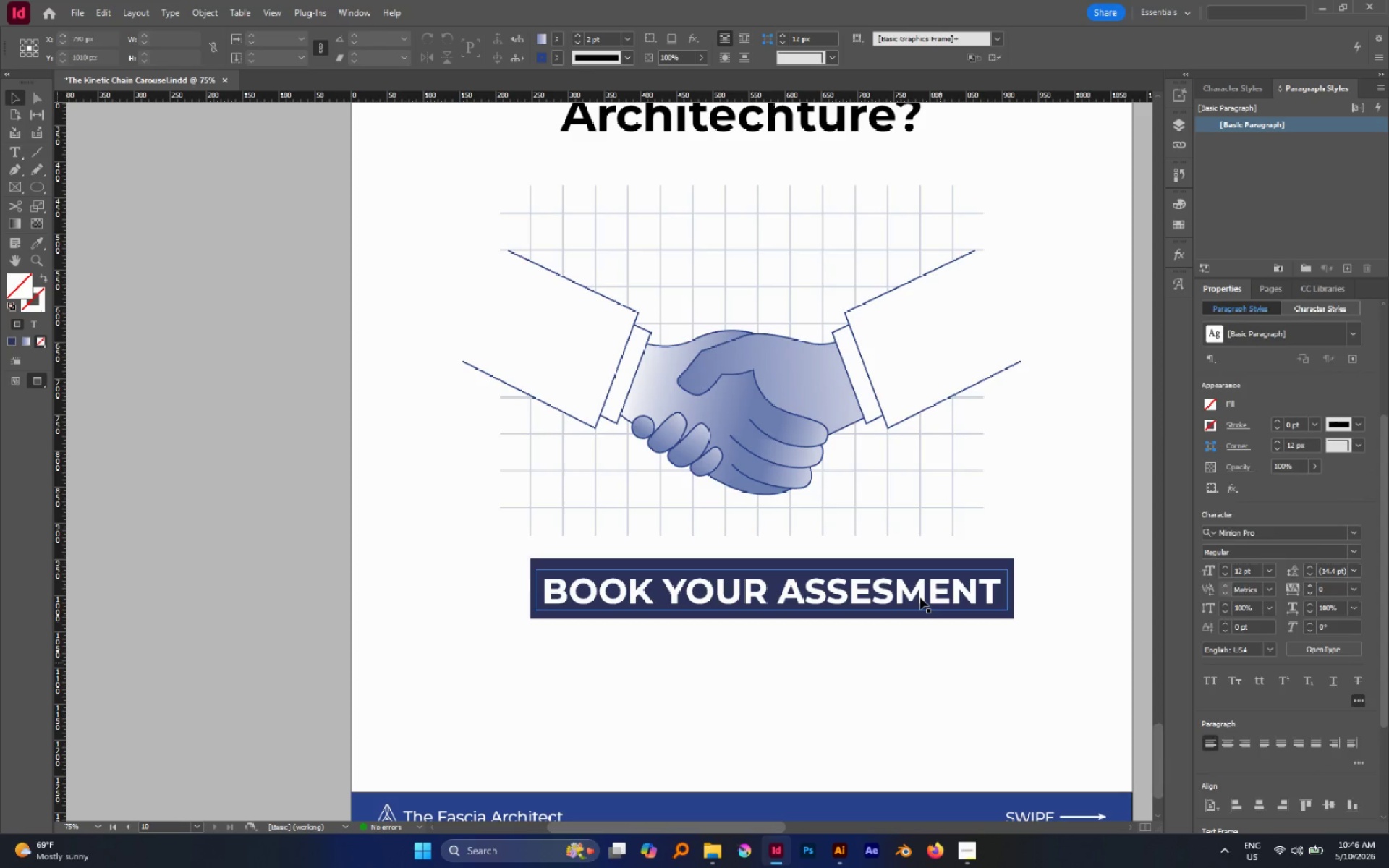 
left_click([920, 597])
 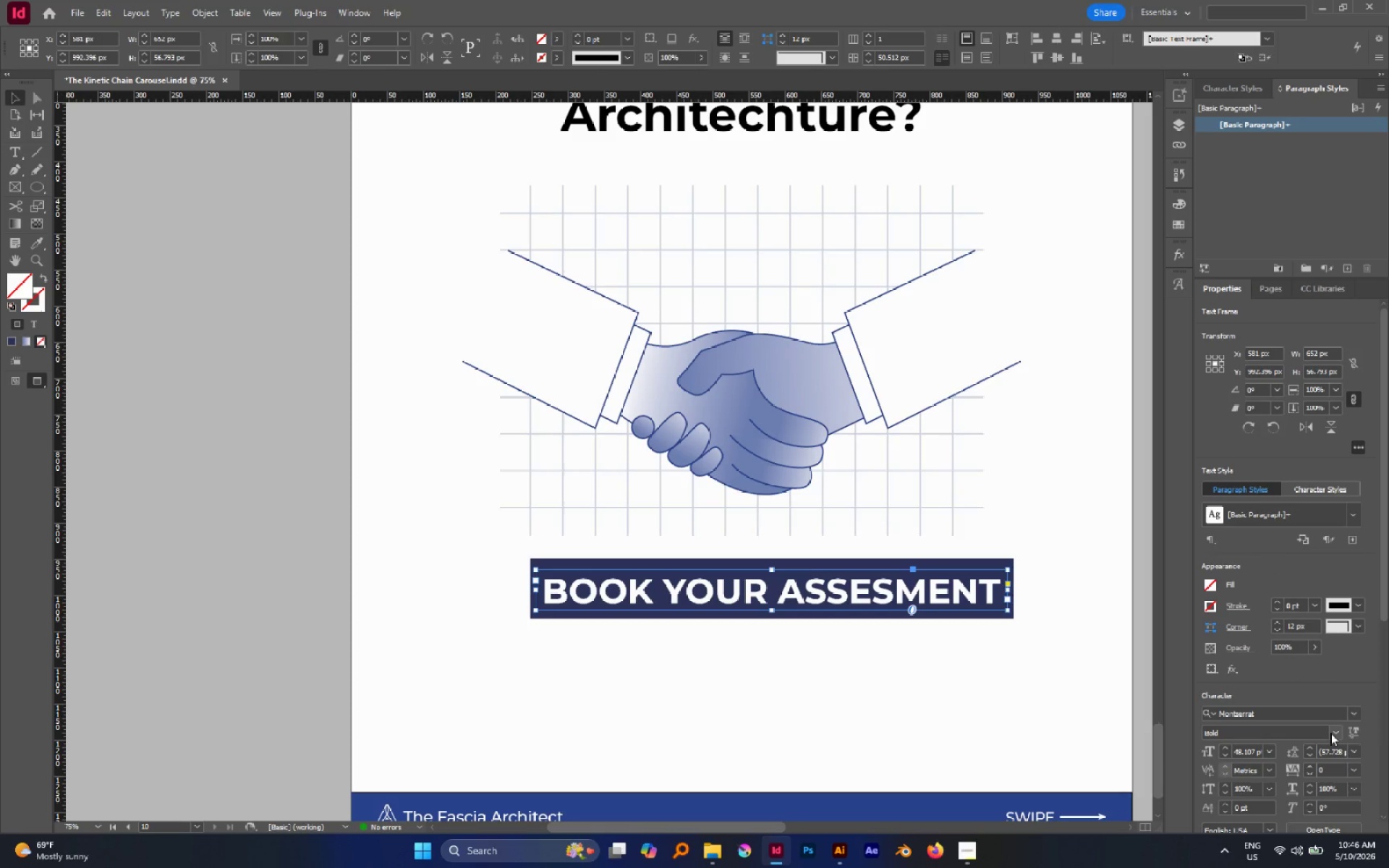 
scroll: coordinate [1375, 731], scroll_direction: down, amount: 3.0
 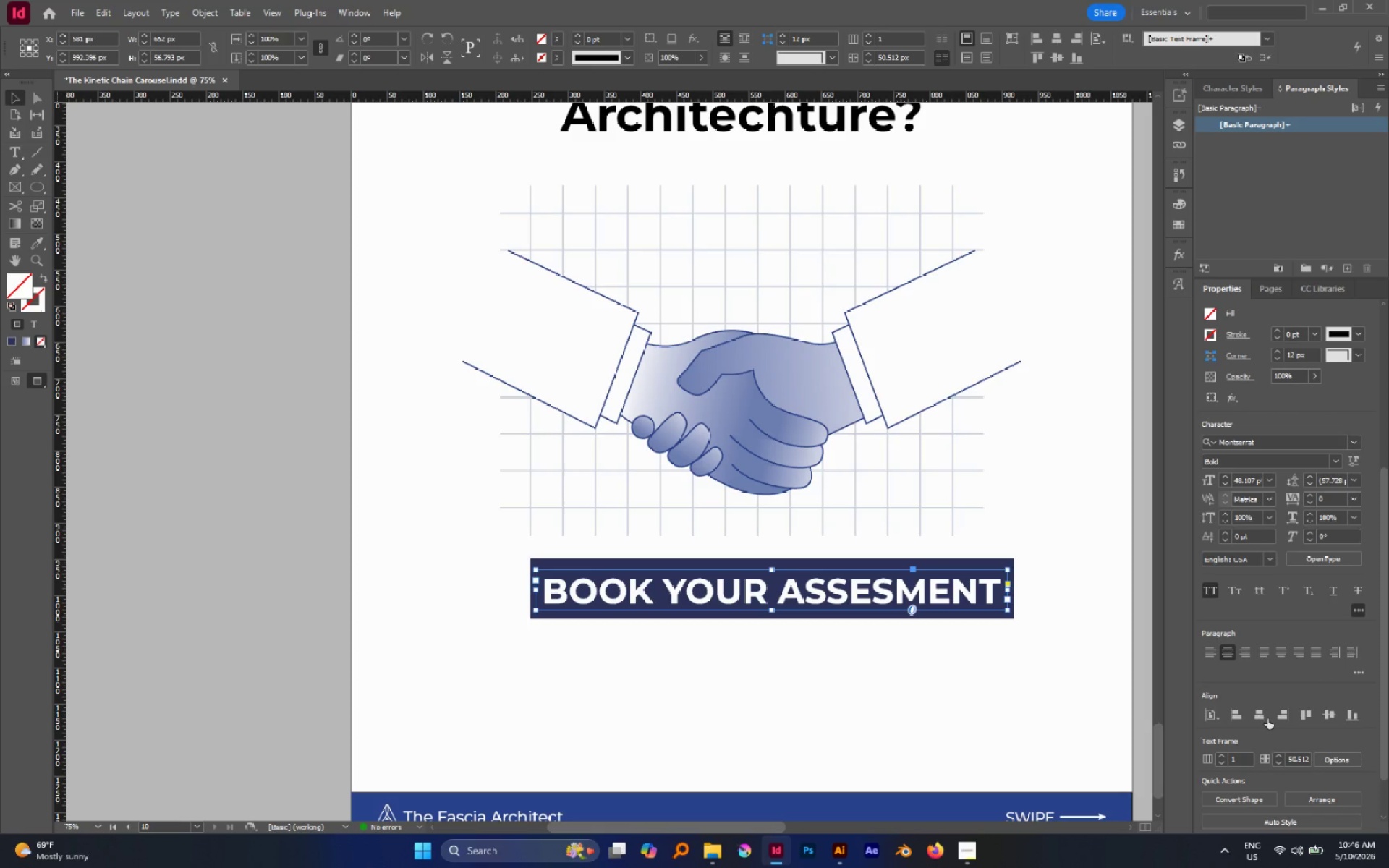 
left_click([1260, 715])
 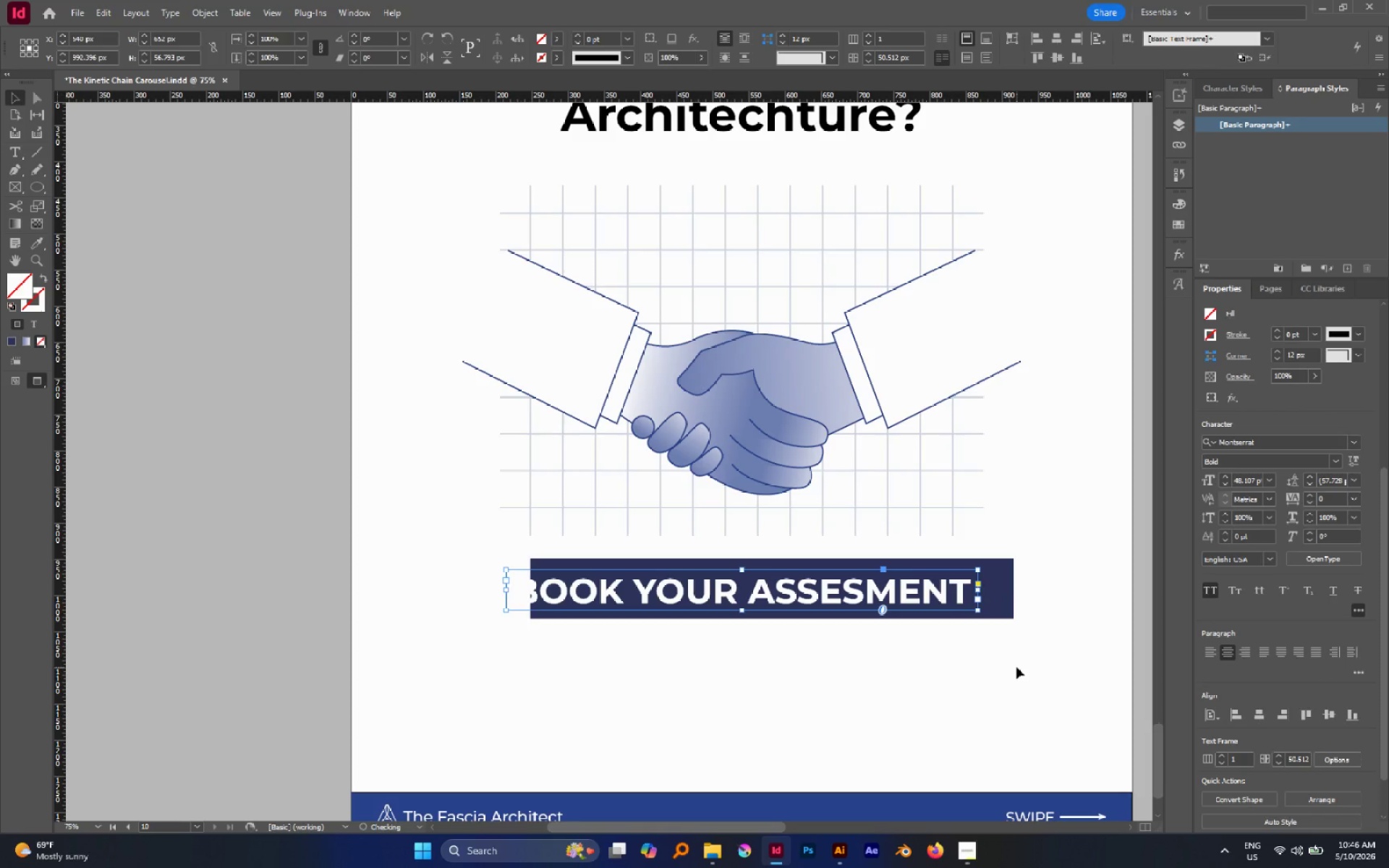 
key(Control+Z)
 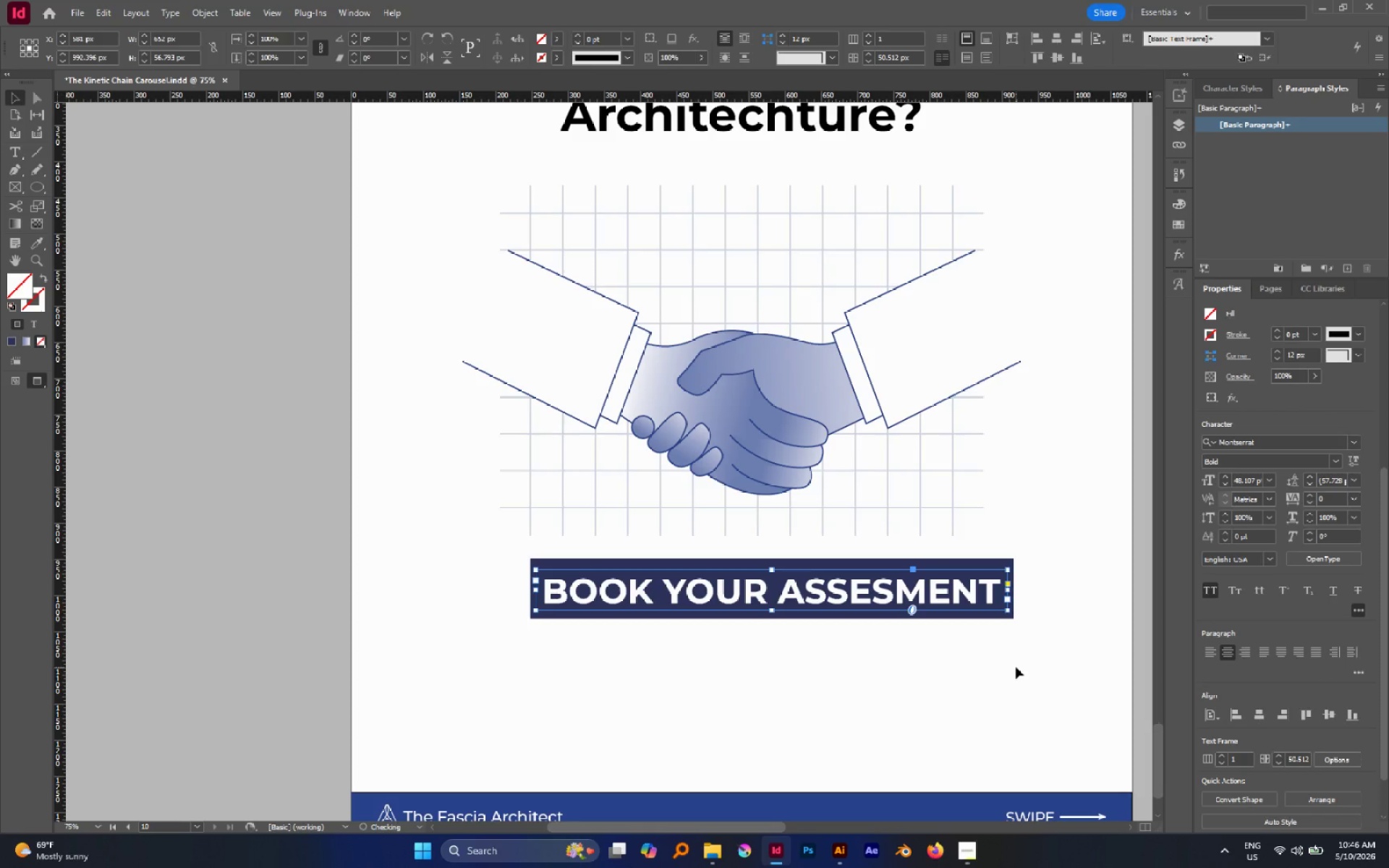 
key(V)
 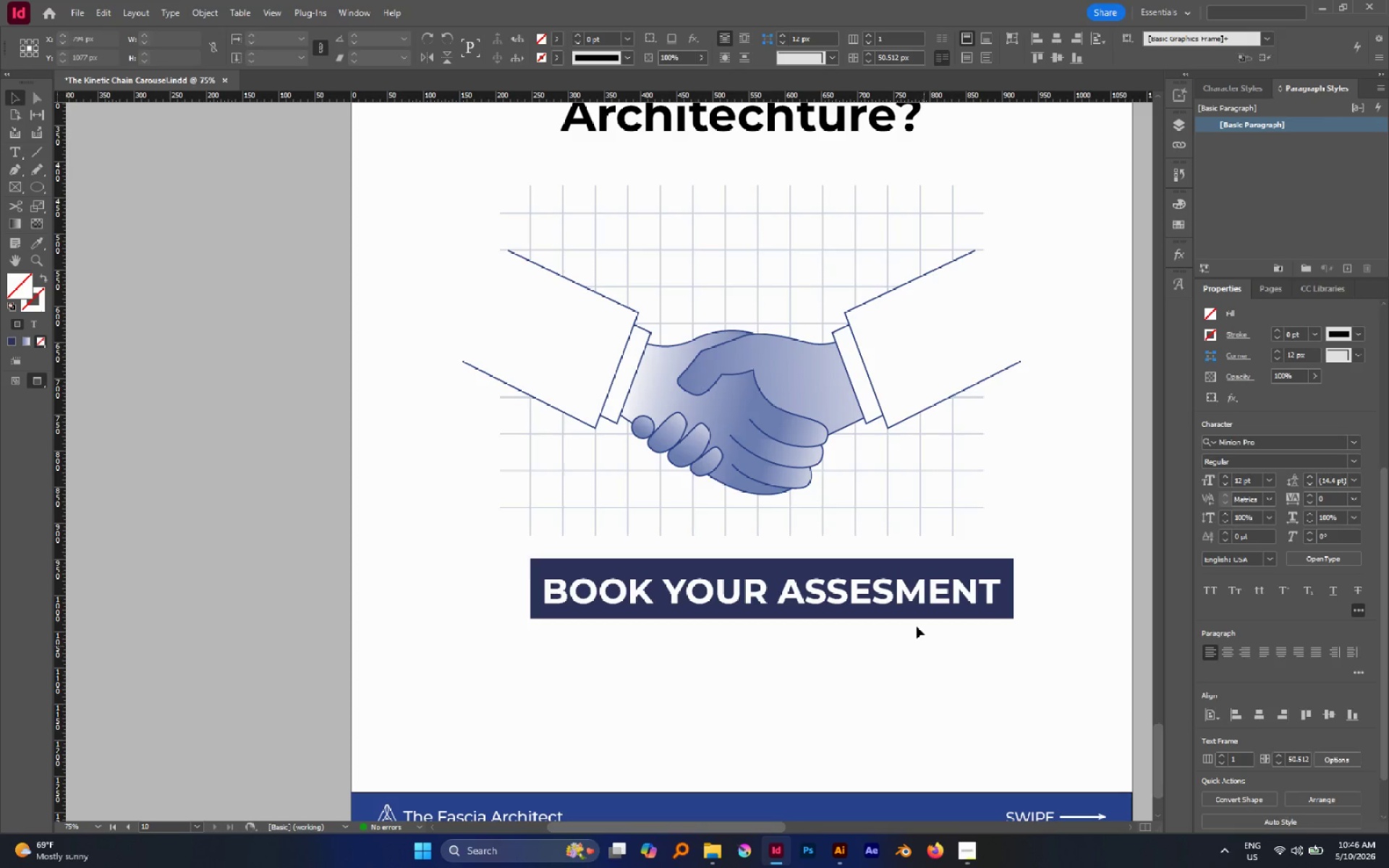 
double_click([914, 618])
 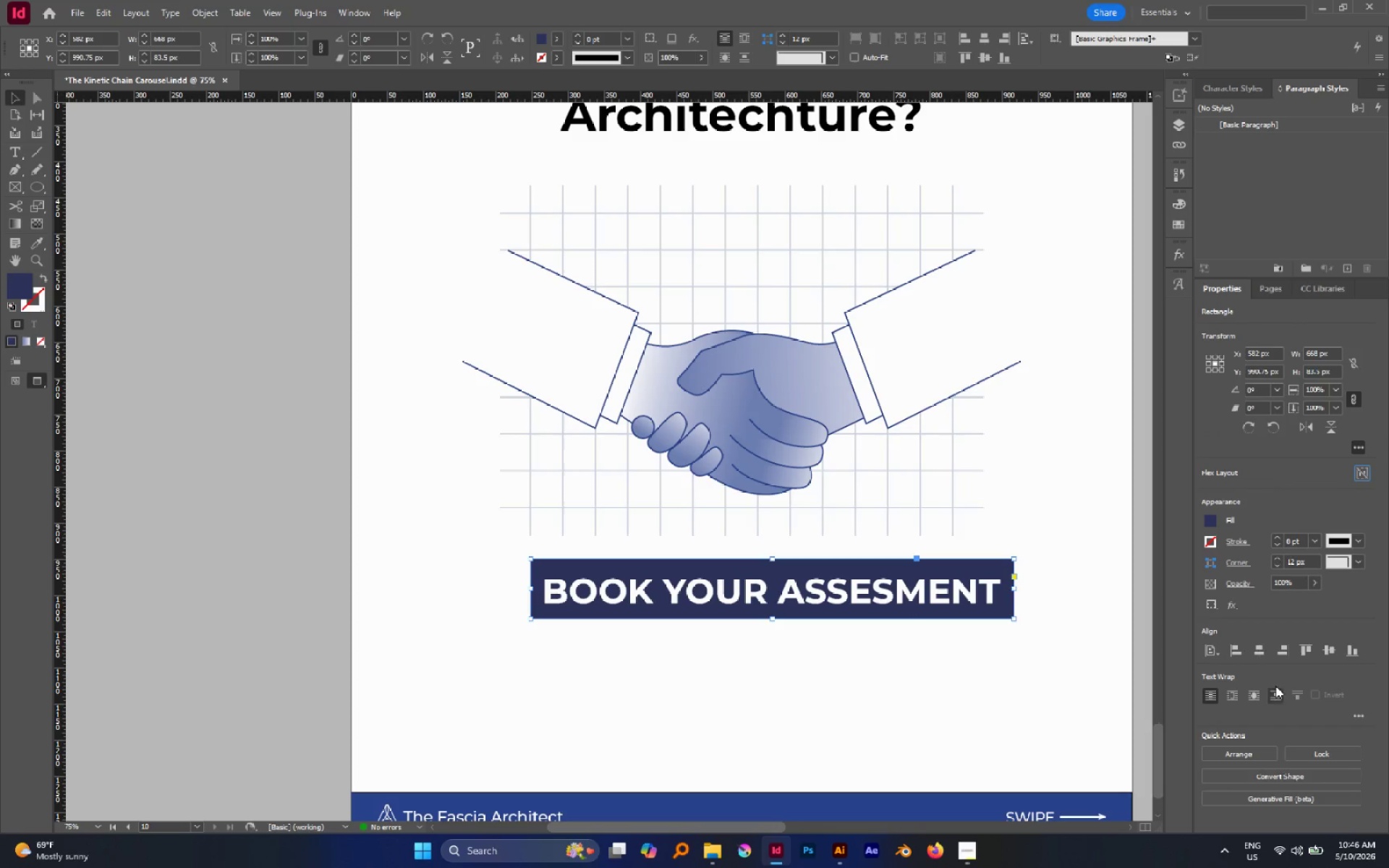 
left_click([1262, 655])
 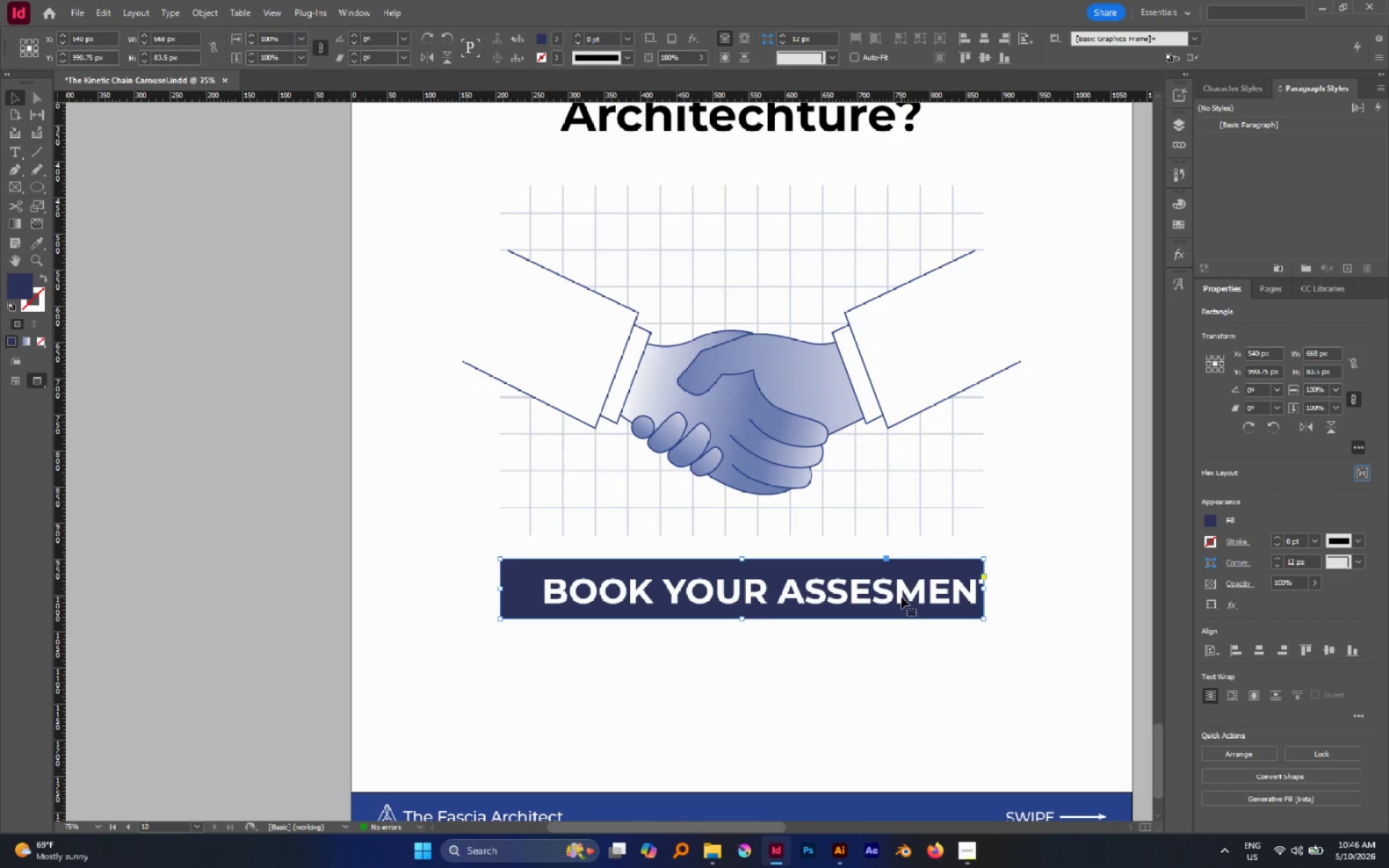 
double_click([897, 591])
 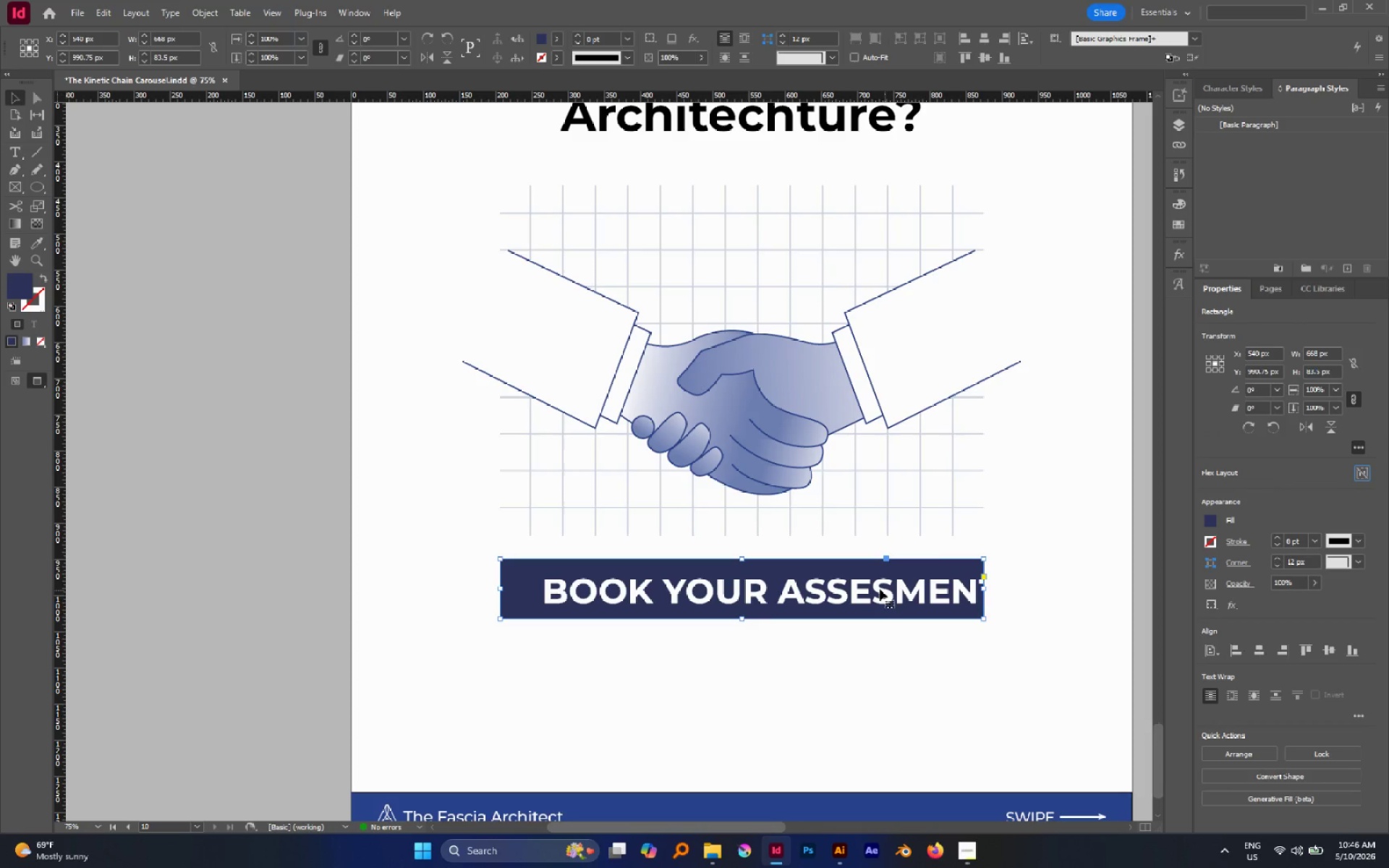 
triple_click([878, 589])
 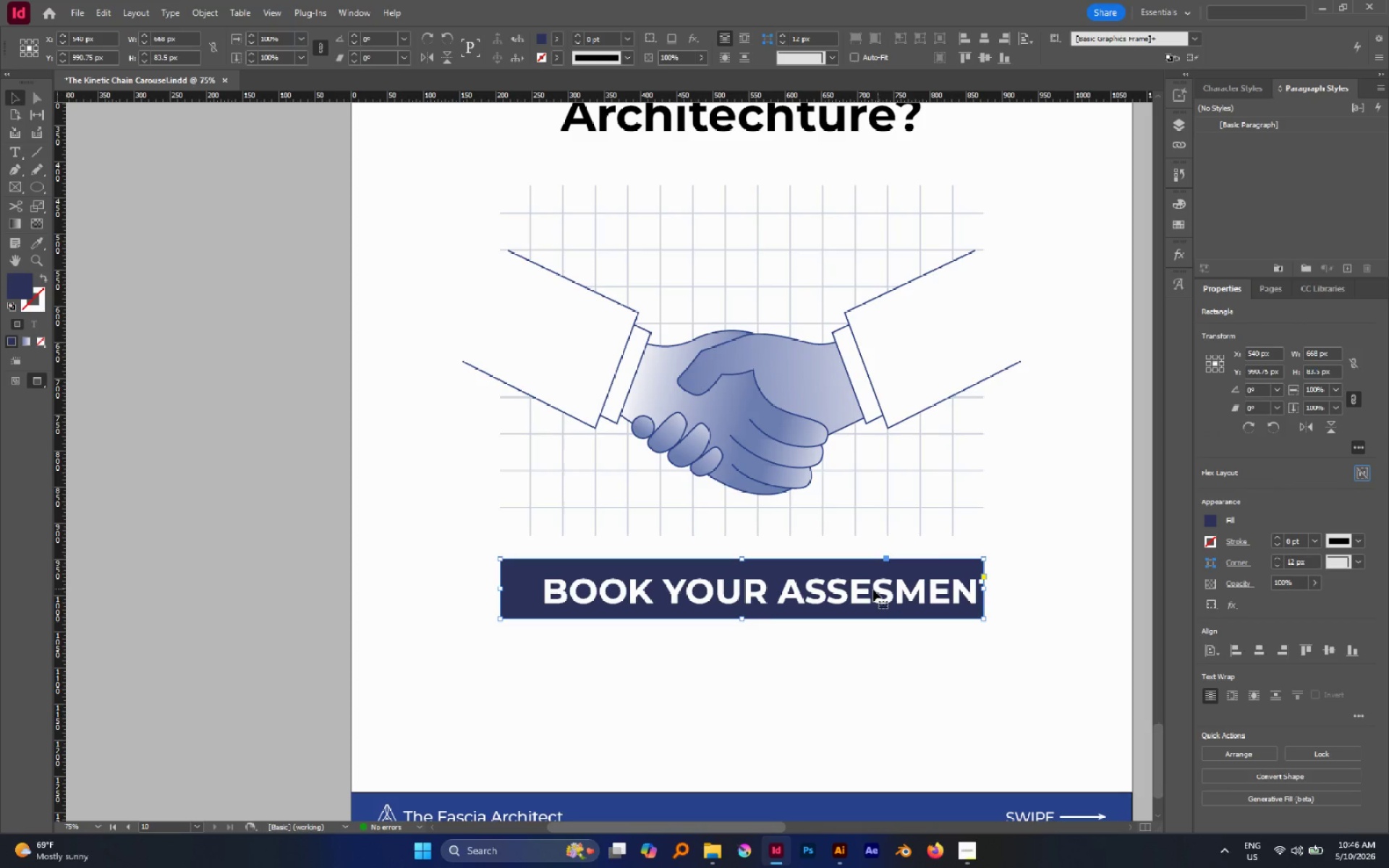 
triple_click([870, 590])
 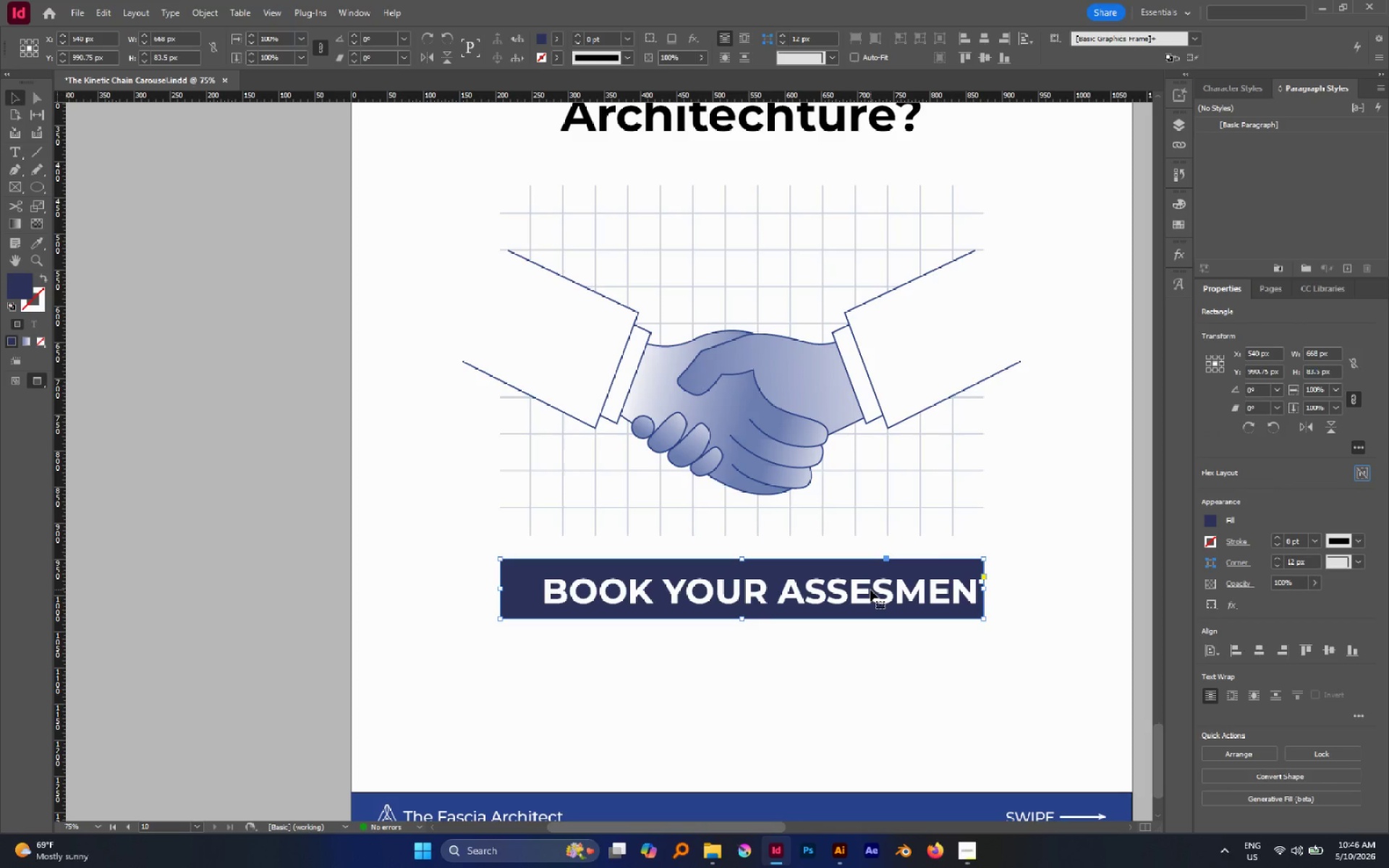 
triple_click([870, 590])
 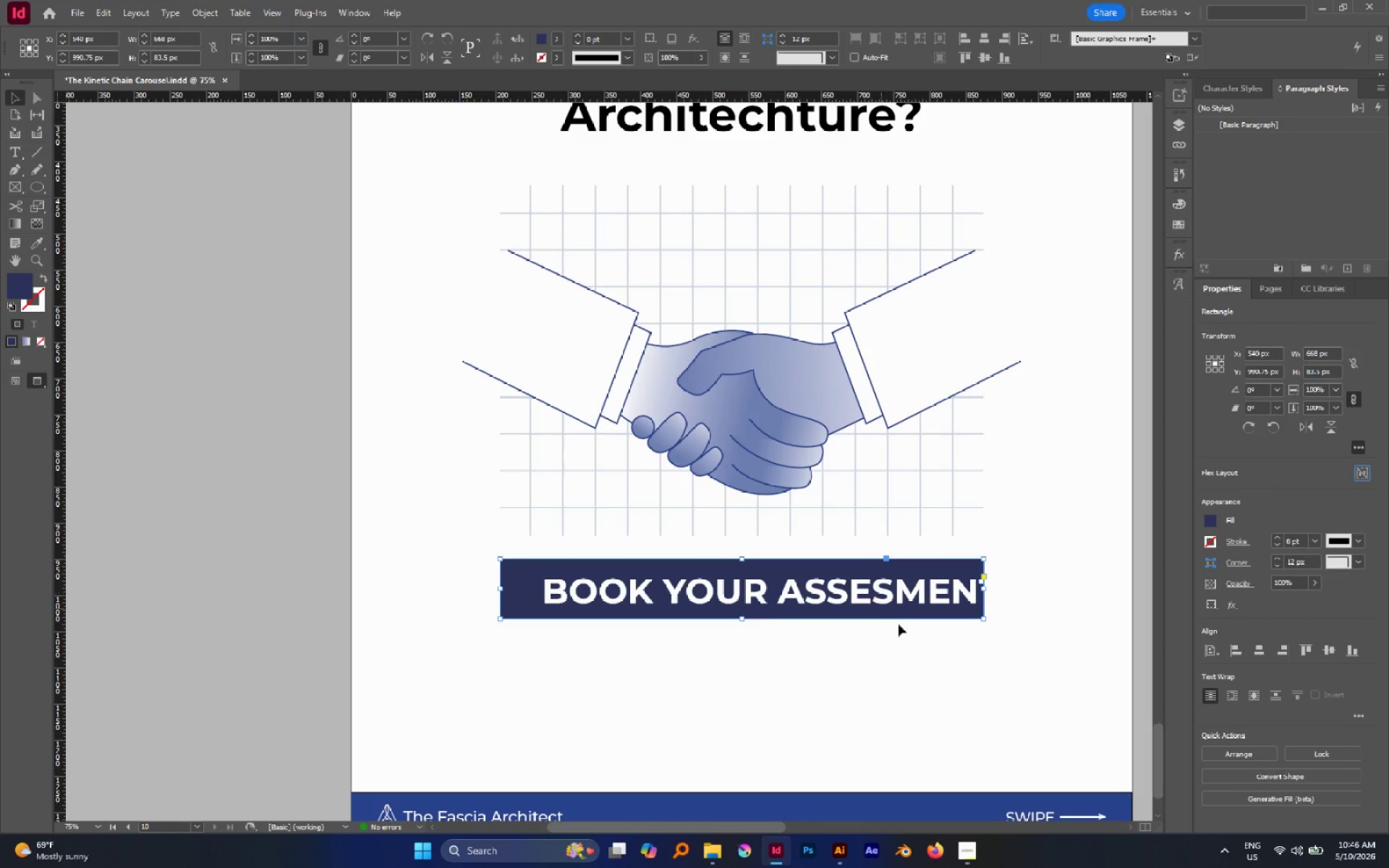 
left_click([928, 642])
 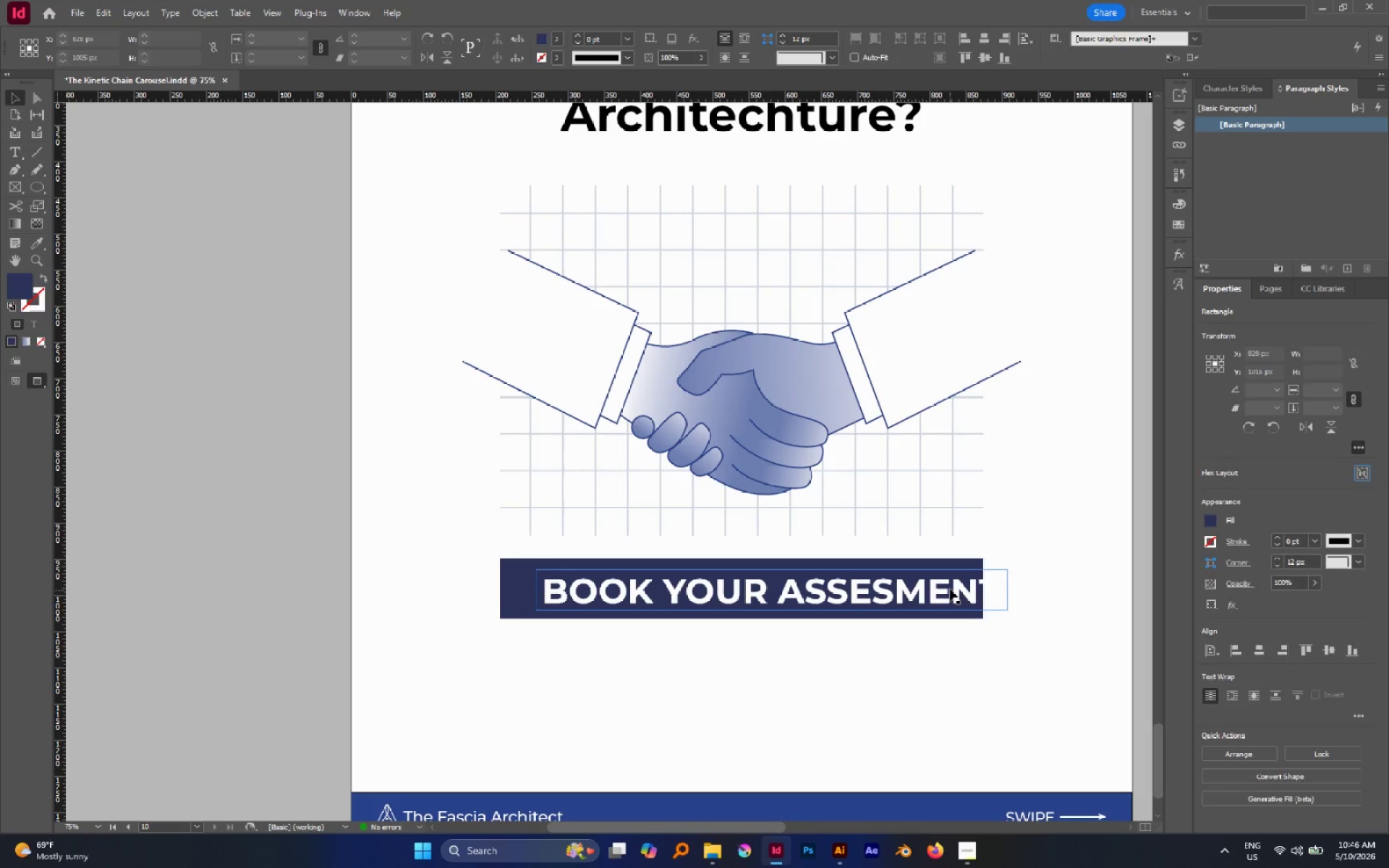 
left_click_drag(start_coordinate=[945, 588], to_coordinate=[900, 603])
 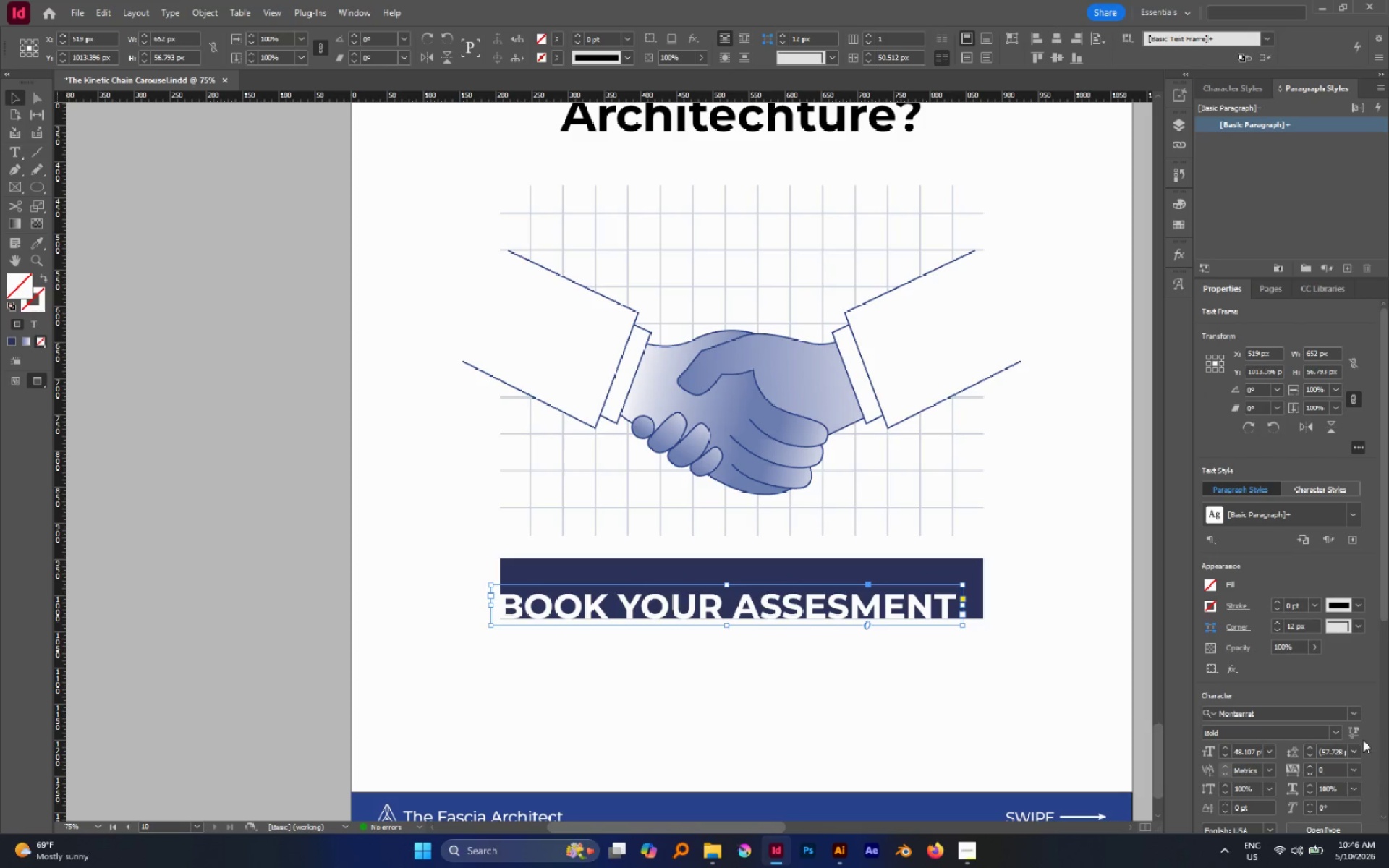 
key(Control+Z)
 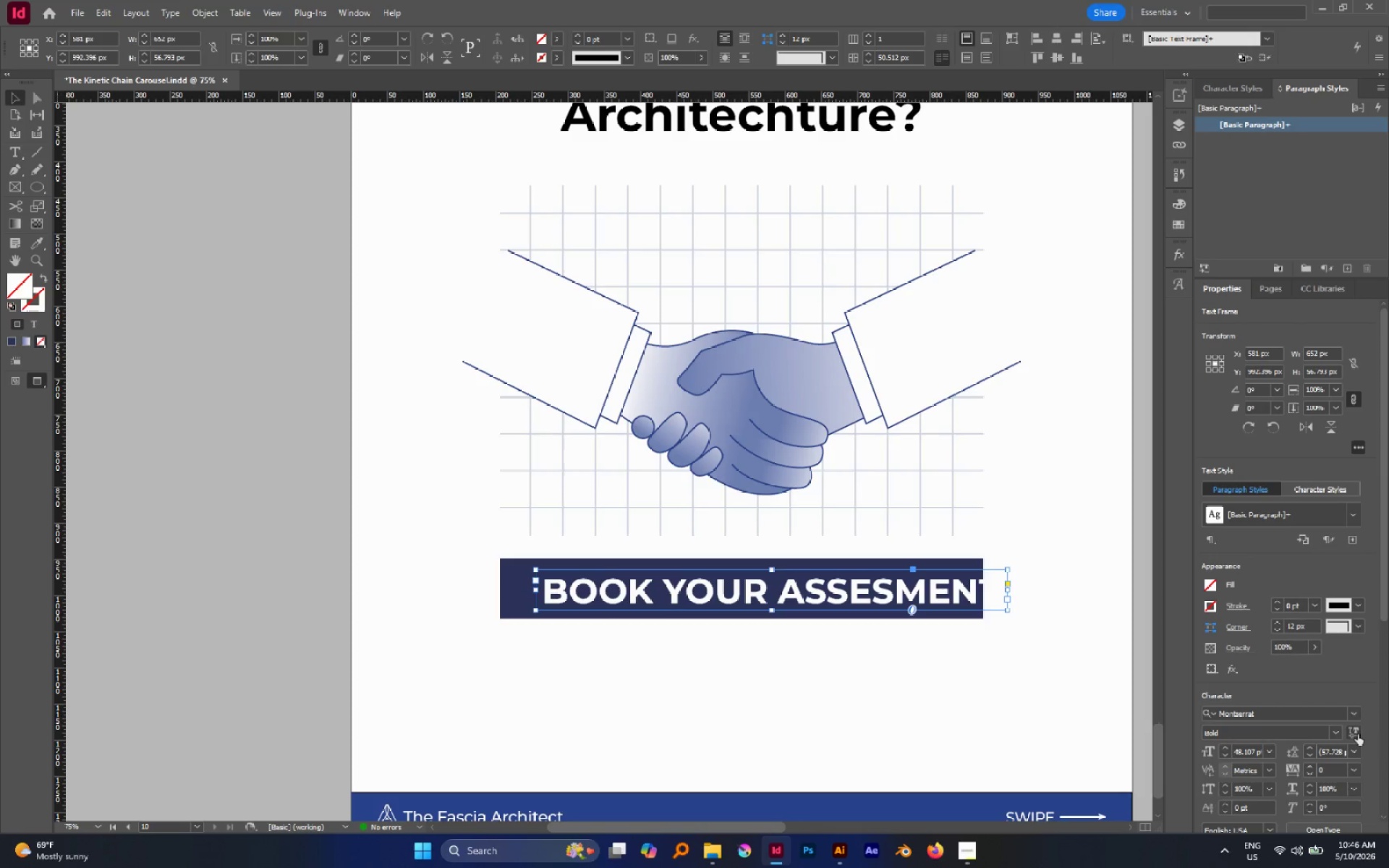 
scroll: coordinate [1372, 736], scroll_direction: down, amount: 2.0
 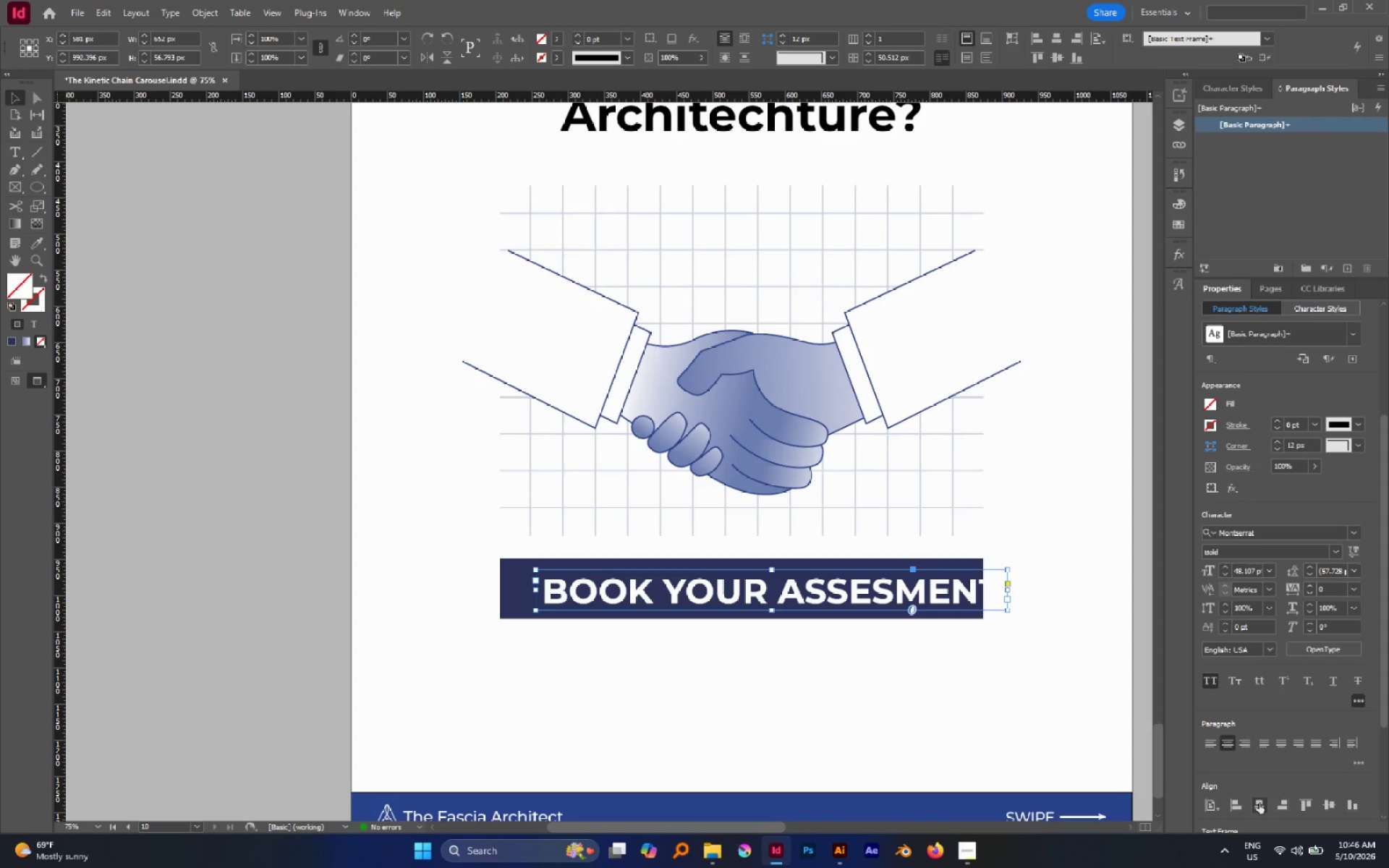 
left_click([1260, 807])
 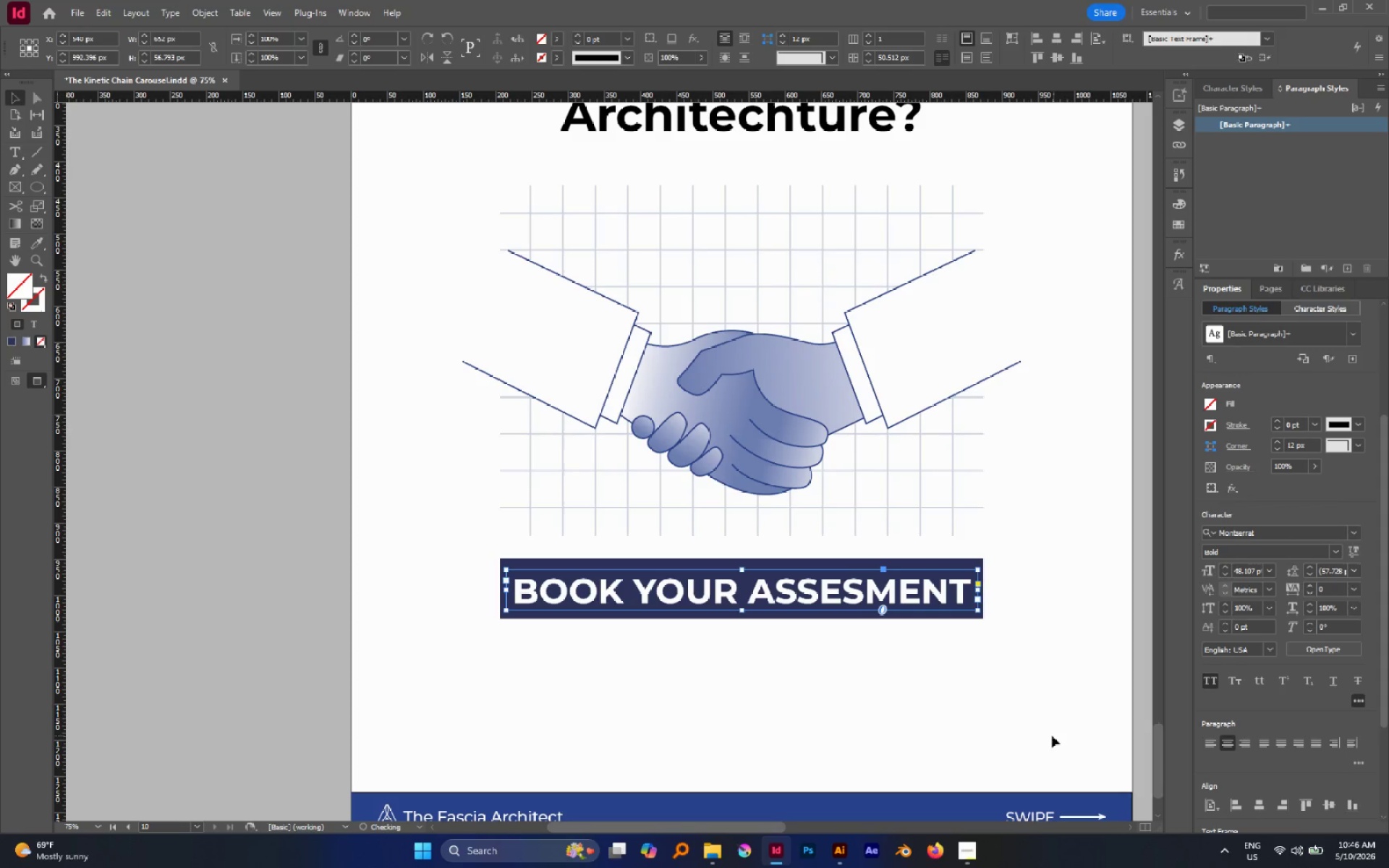 
left_click([1048, 732])
 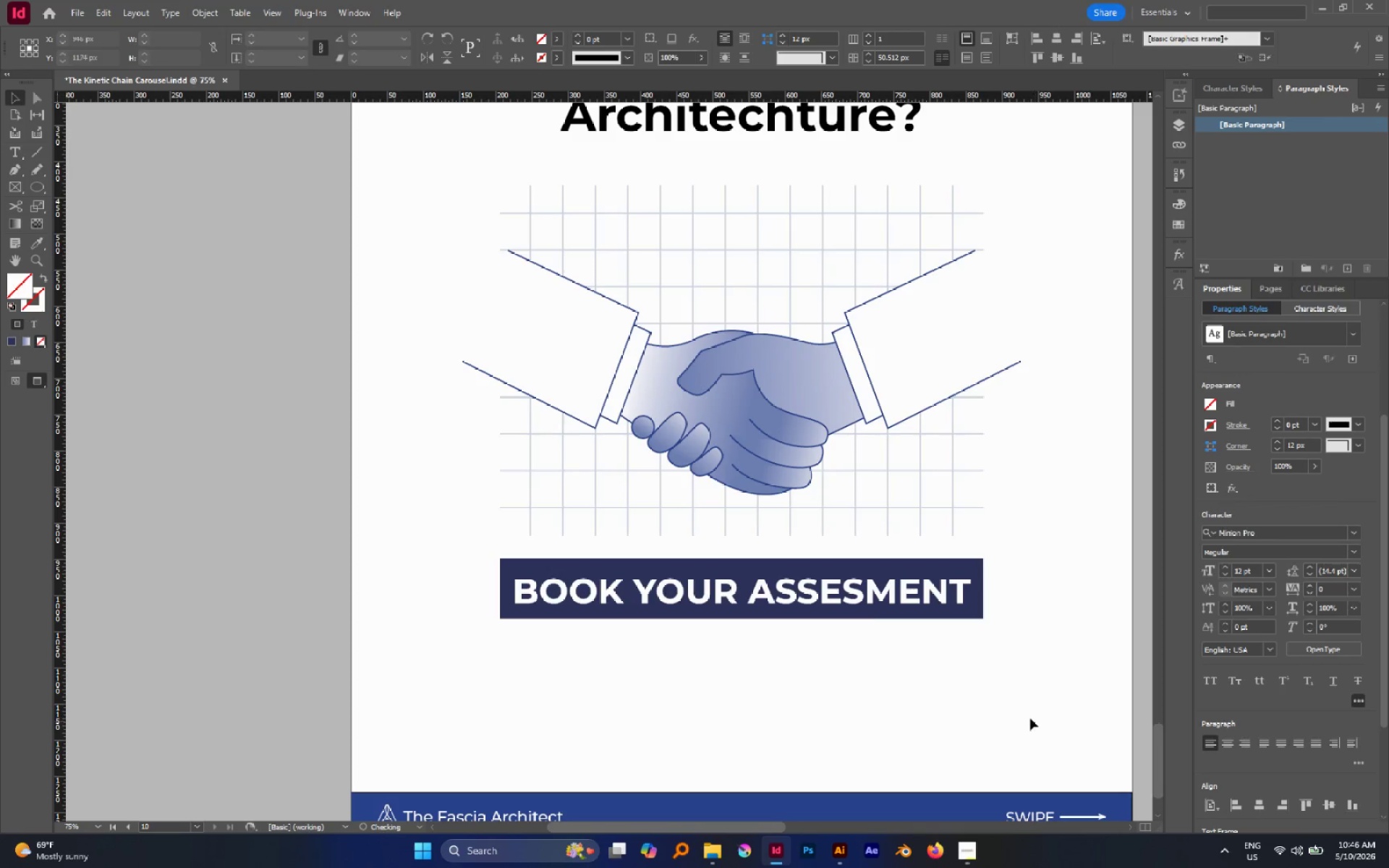 
left_click_drag(start_coordinate=[1035, 721], to_coordinate=[804, 572])
 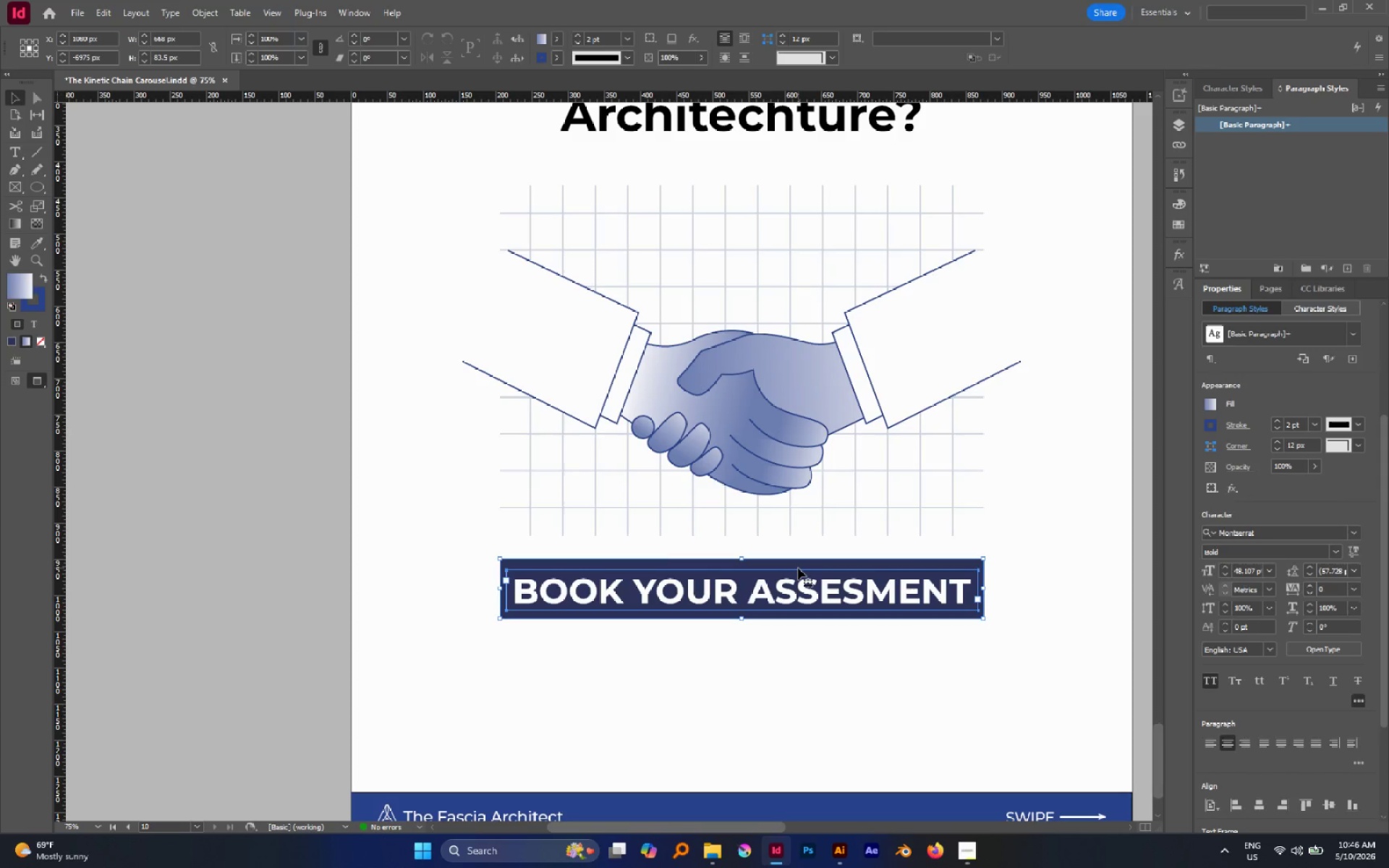 
key(Control+G)
 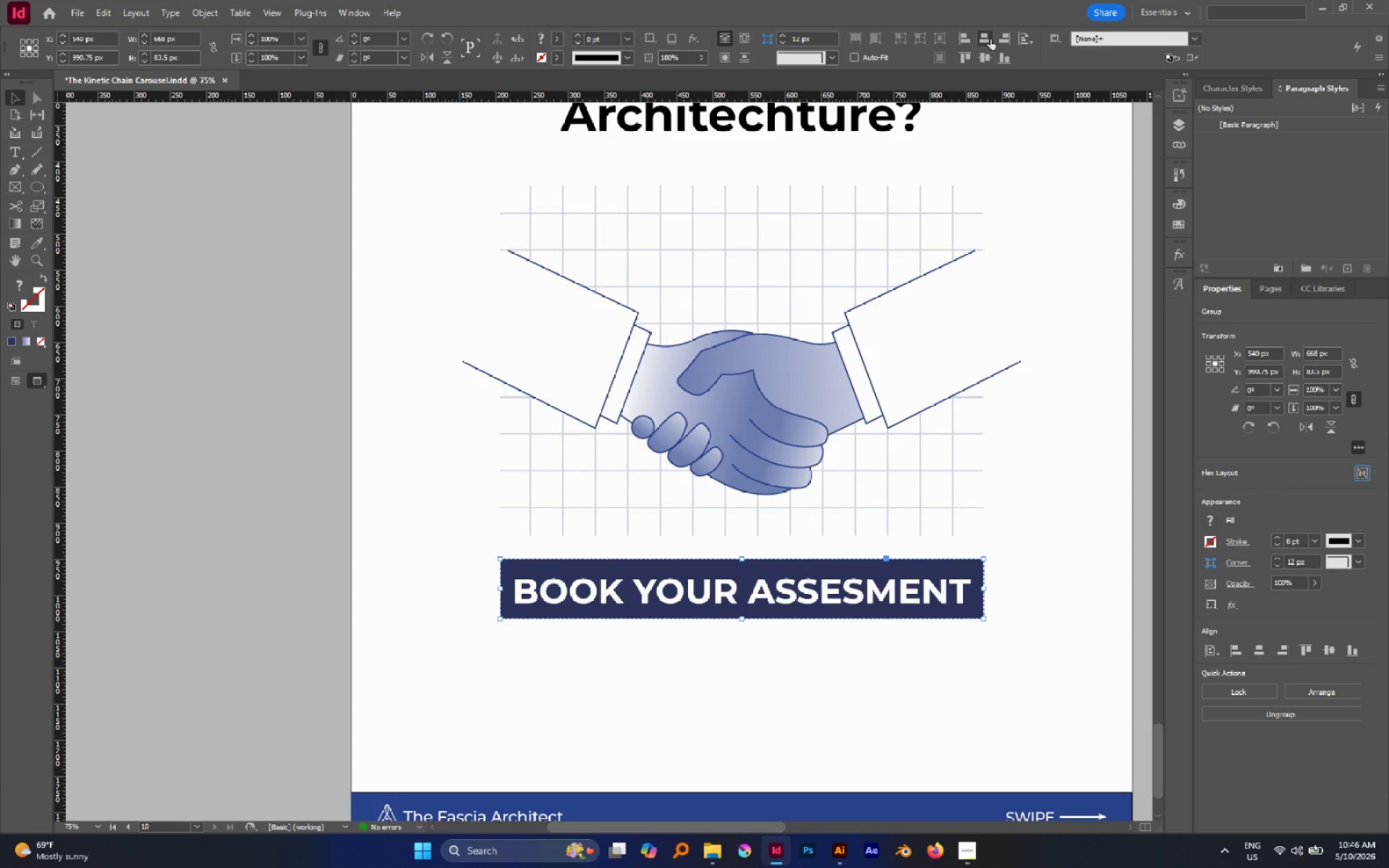 
left_click([1076, 393])
 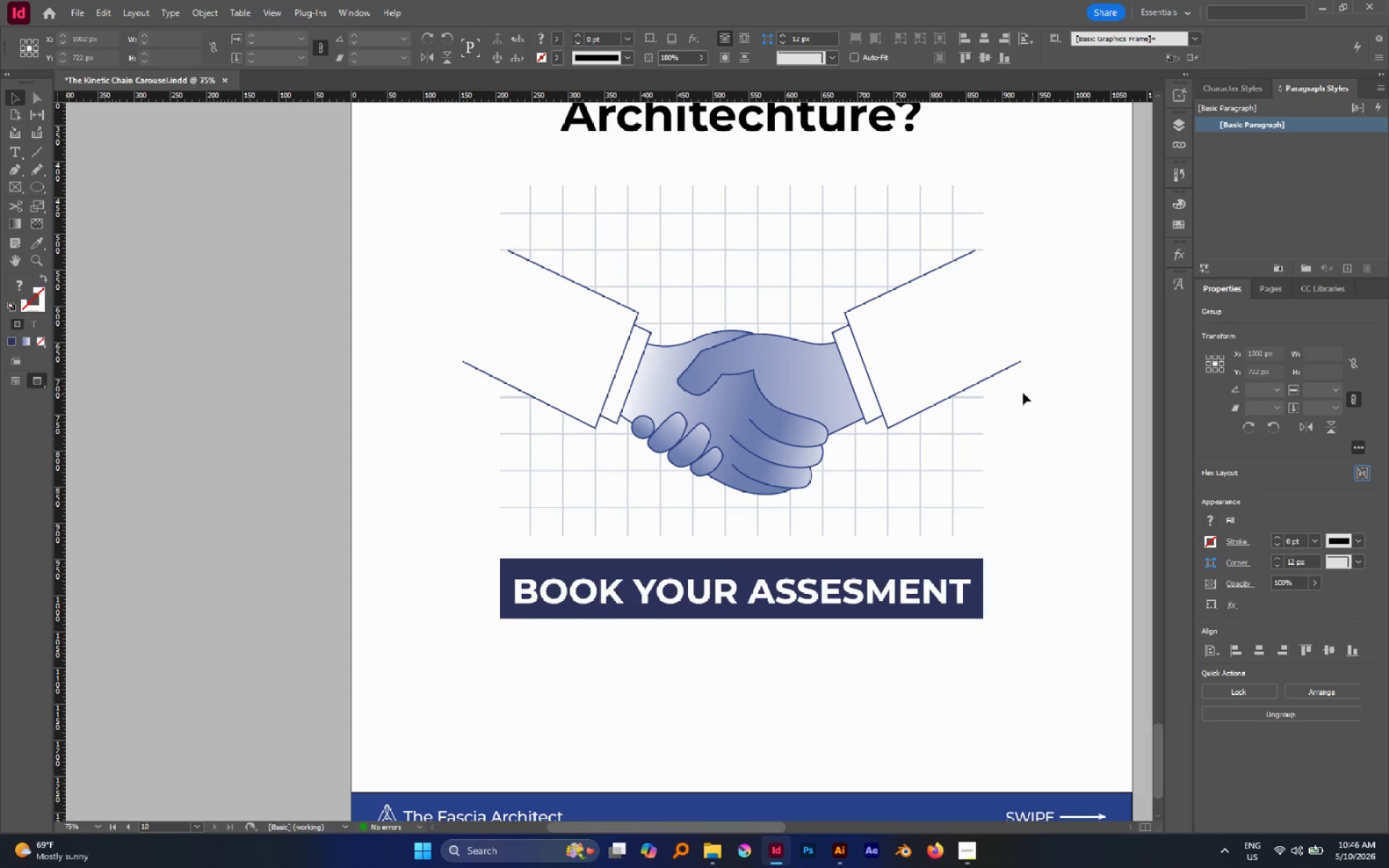 
hold_key(key=AltLeft, duration=0.48)
scroll: coordinate [1006, 394], scroll_direction: down, amount: 1.0
 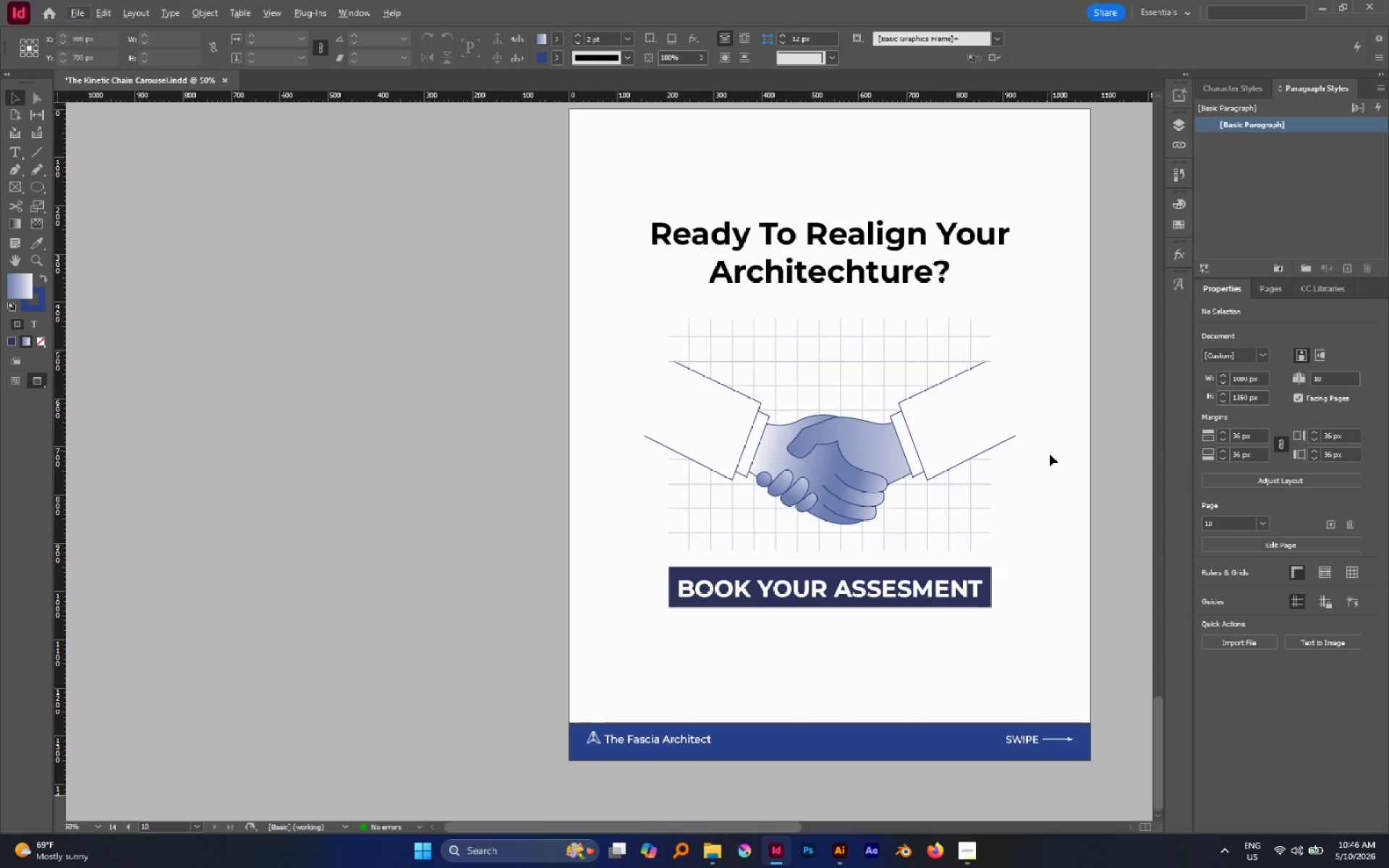 
hold_key(key=Space, duration=0.47)
 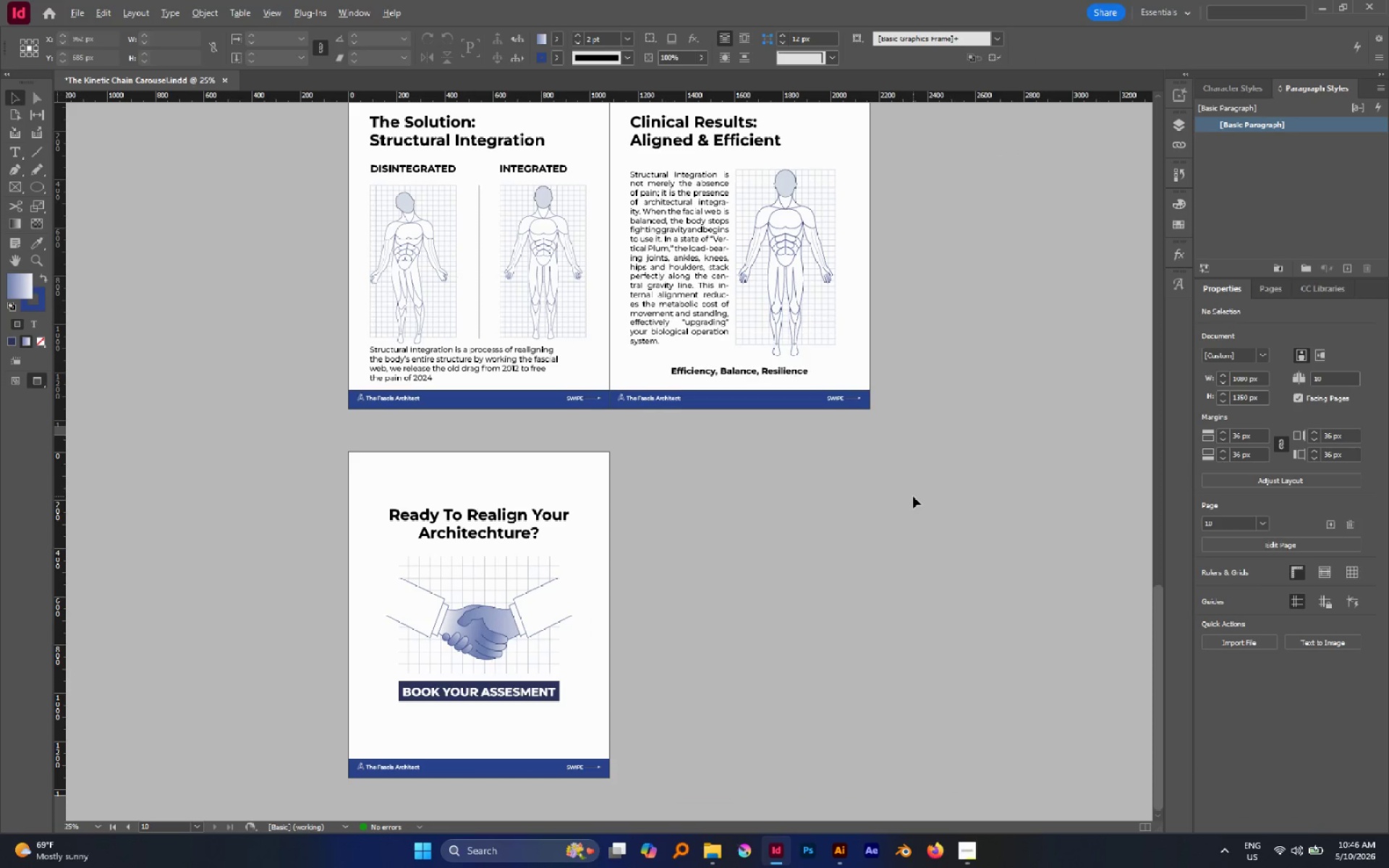 
left_click_drag(start_coordinate=[1037, 460], to_coordinate=[918, 517])
 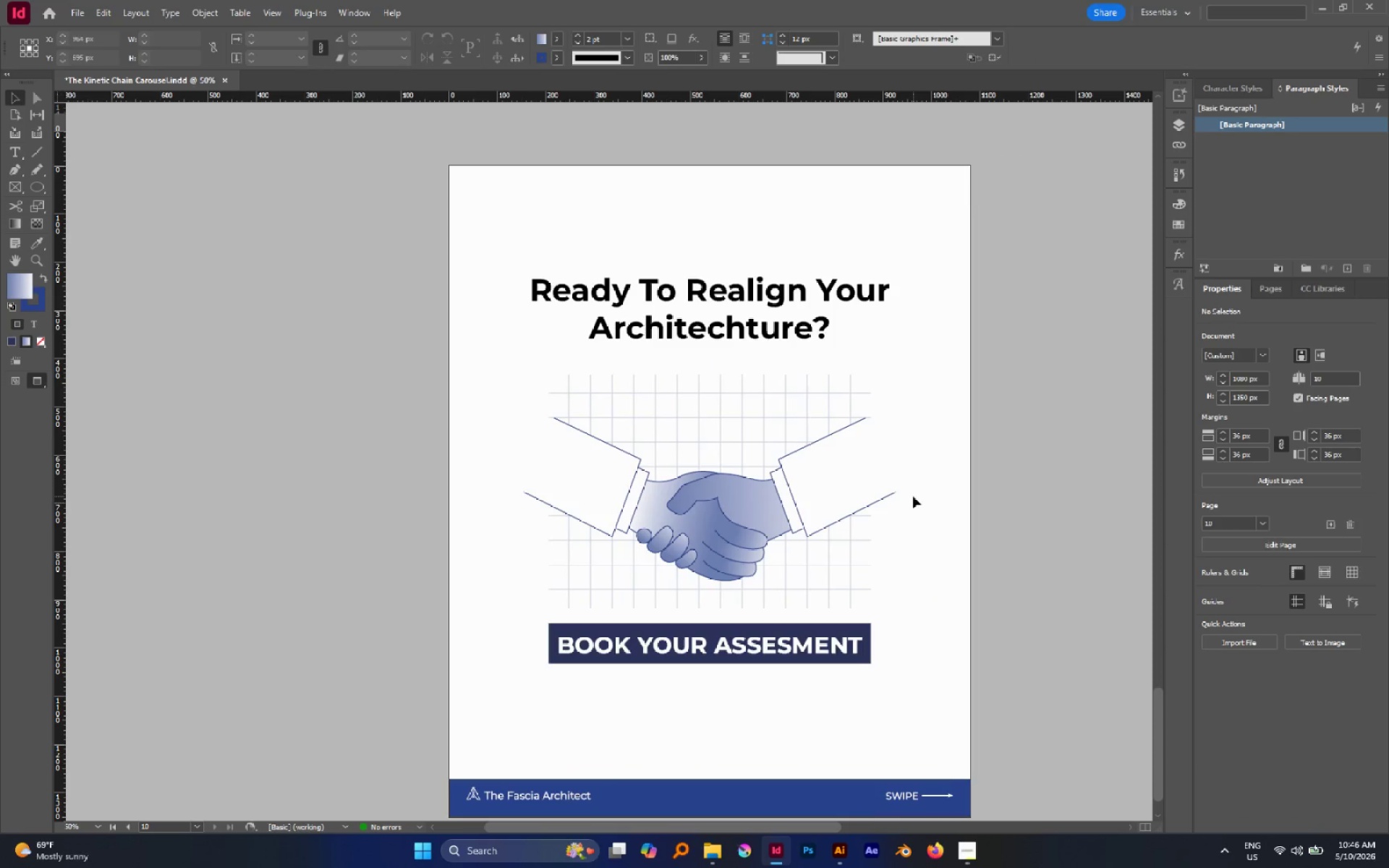 
hold_key(key=AltLeft, duration=0.92)
scroll: coordinate [913, 496], scroll_direction: down, amount: 1.0
 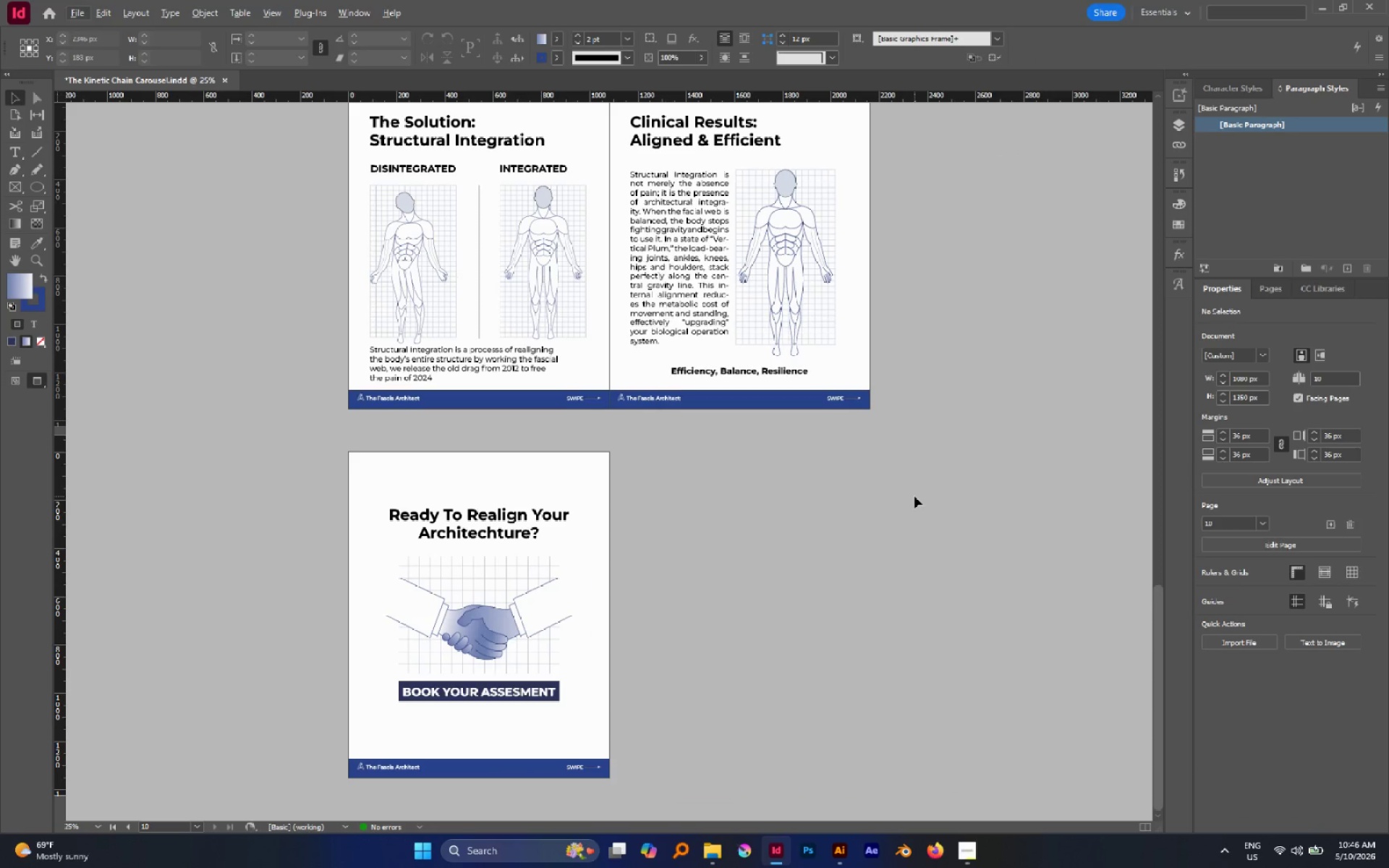 
wait(11.08)
 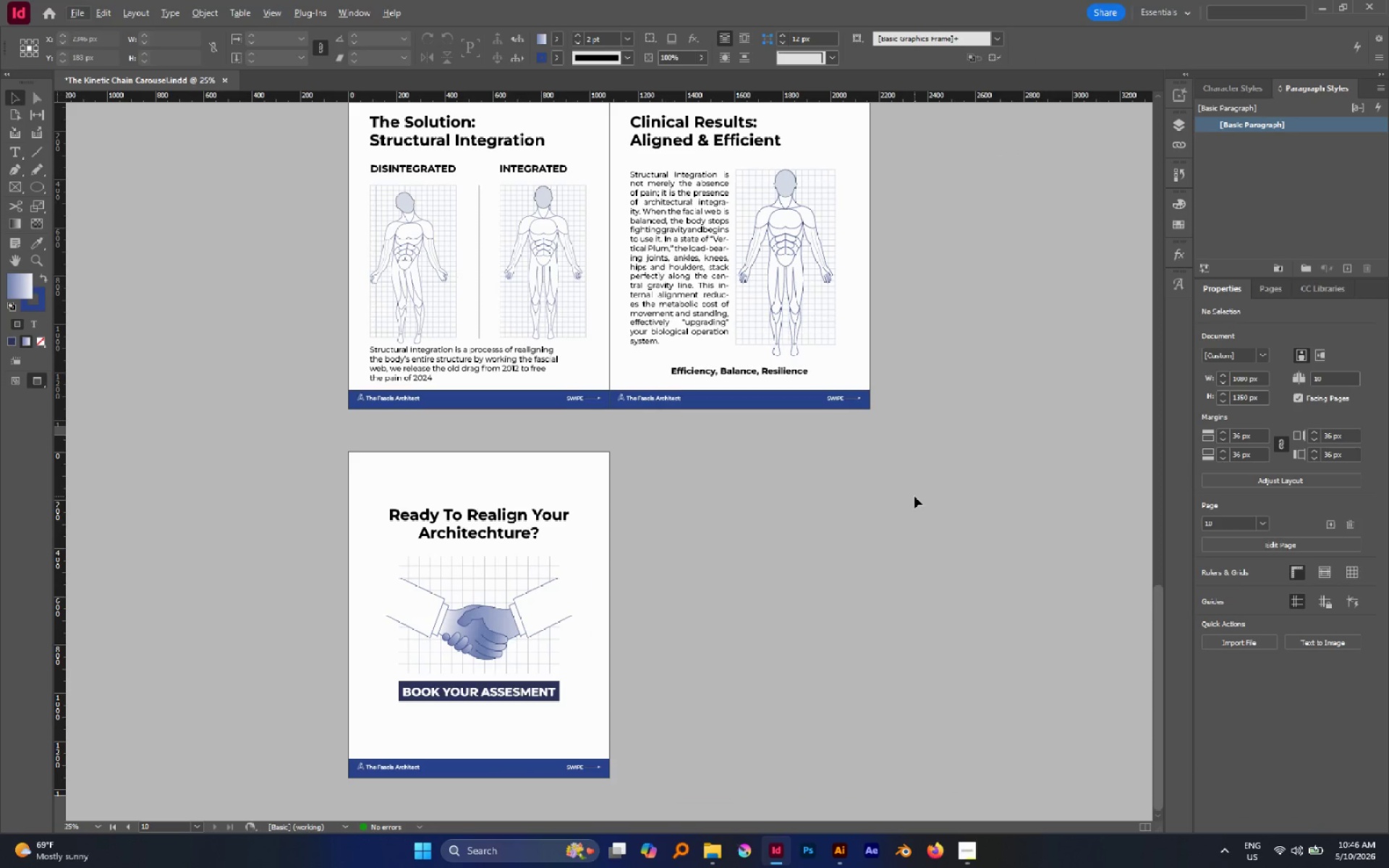 
hold_key(key=AltLeft, duration=1.72)
left_click_drag(start_coordinate=[494, 524], to_coordinate=[532, 723])
 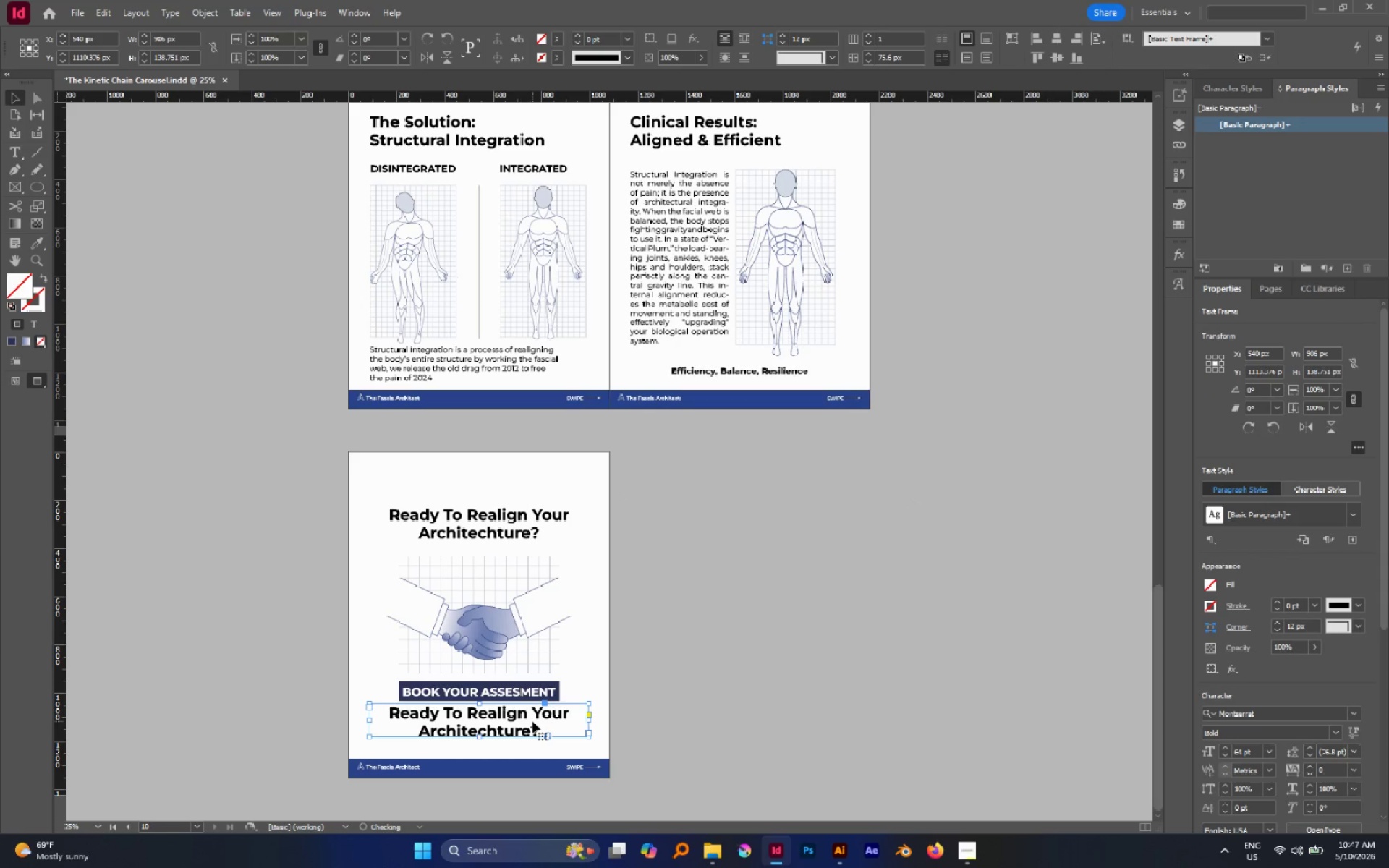 
hold_key(key=ShiftLeft, duration=1.36)
 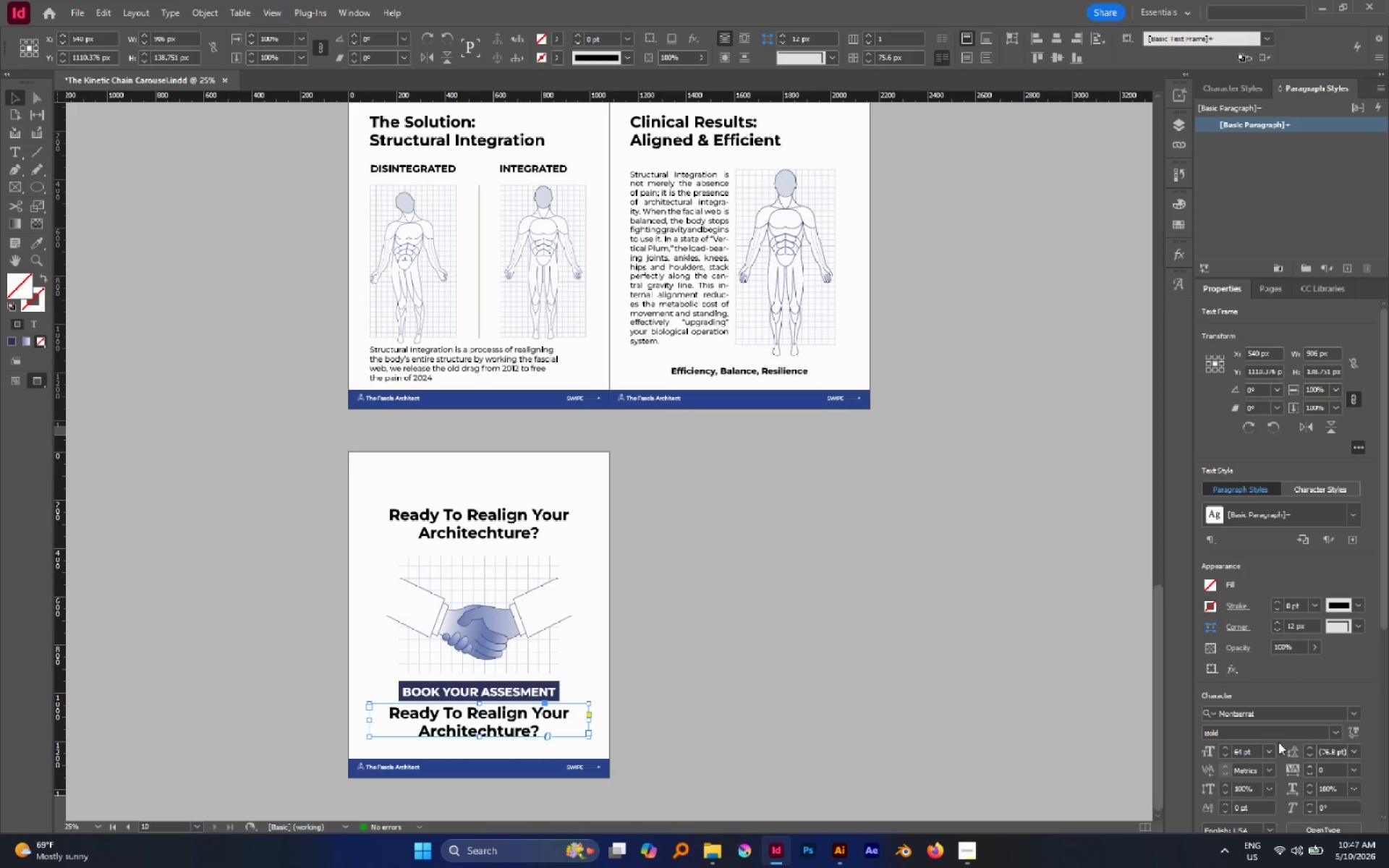 
left_click([1272, 749])
 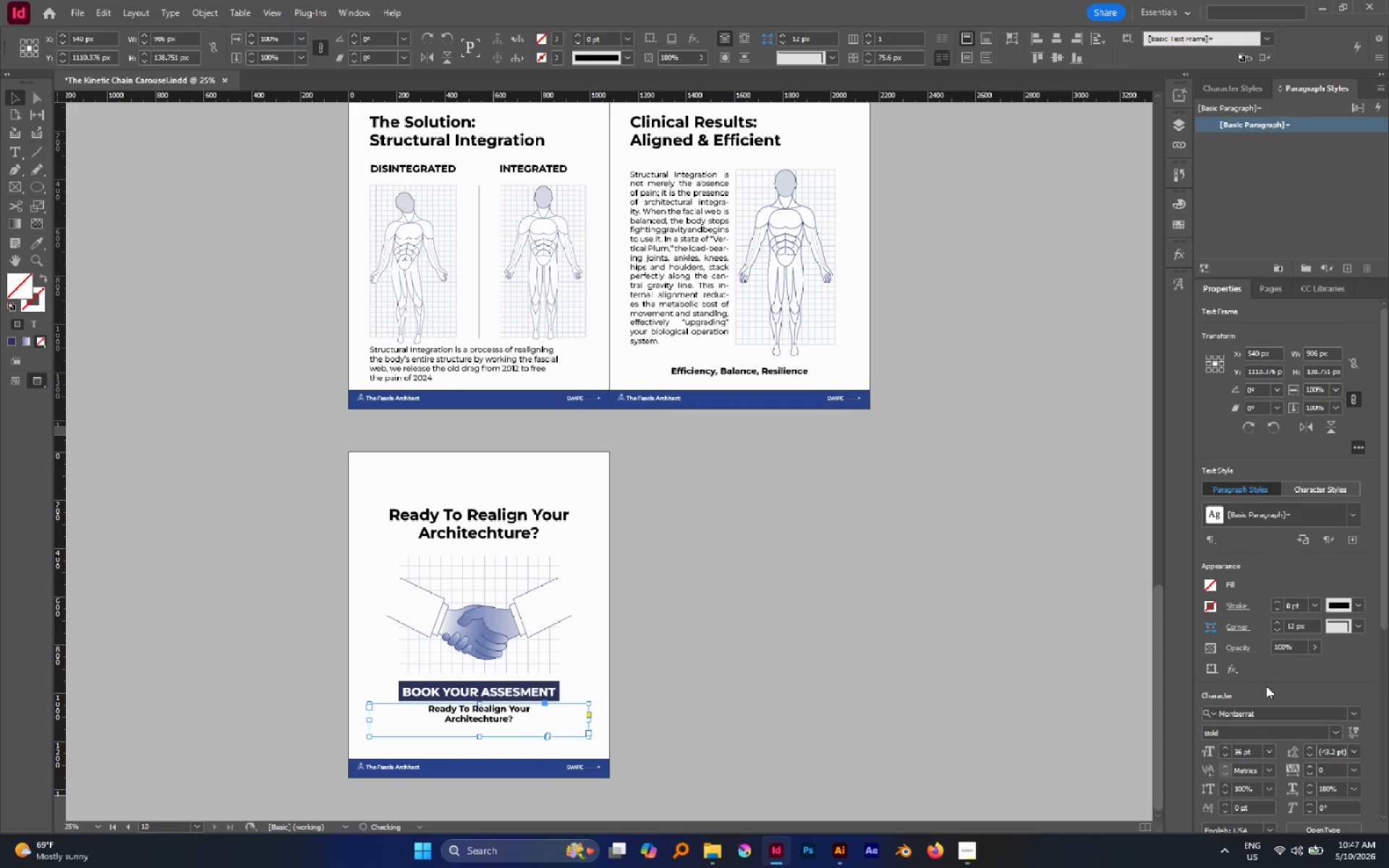 
left_click([1273, 752])
 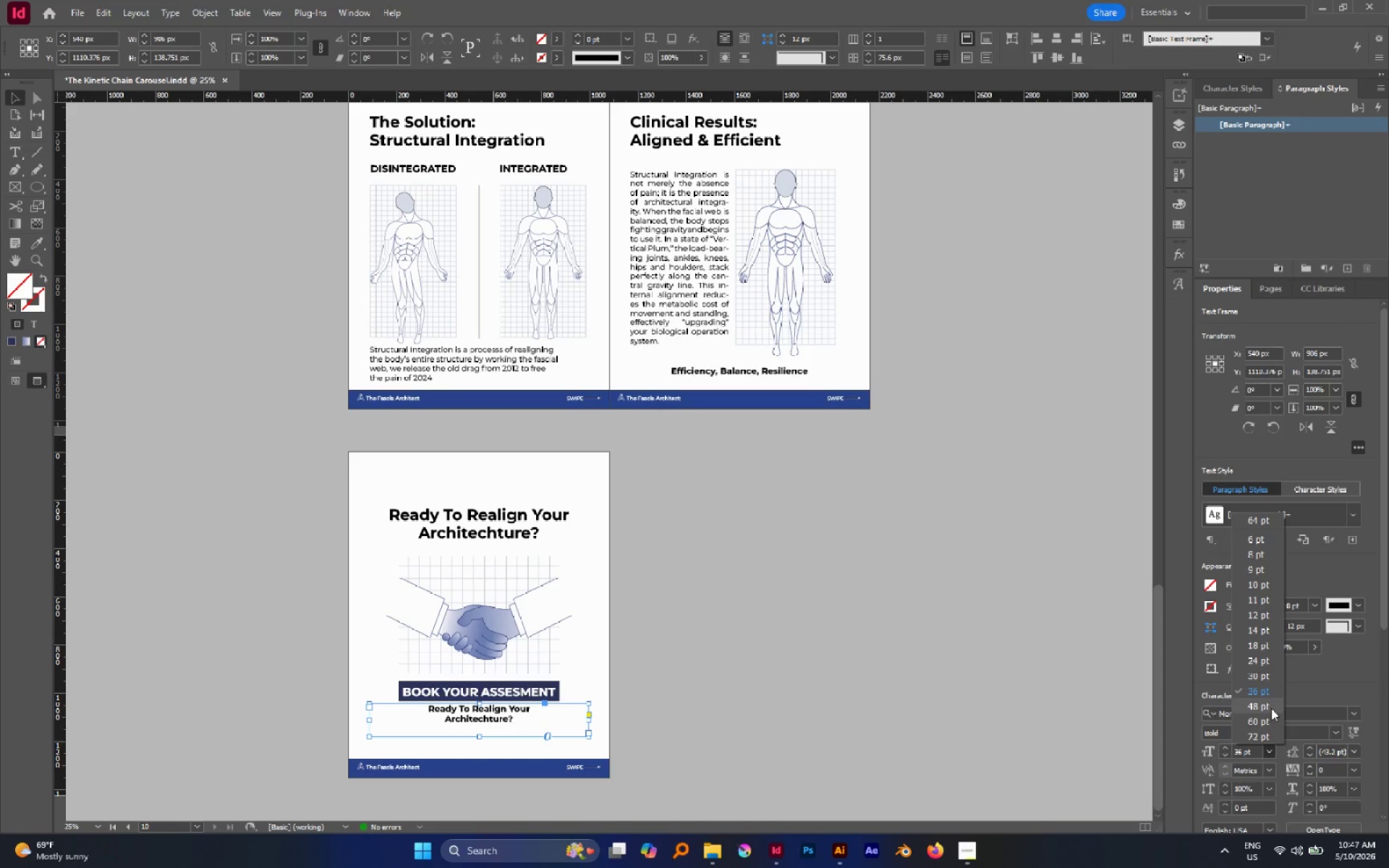 
left_click([1271, 708])
 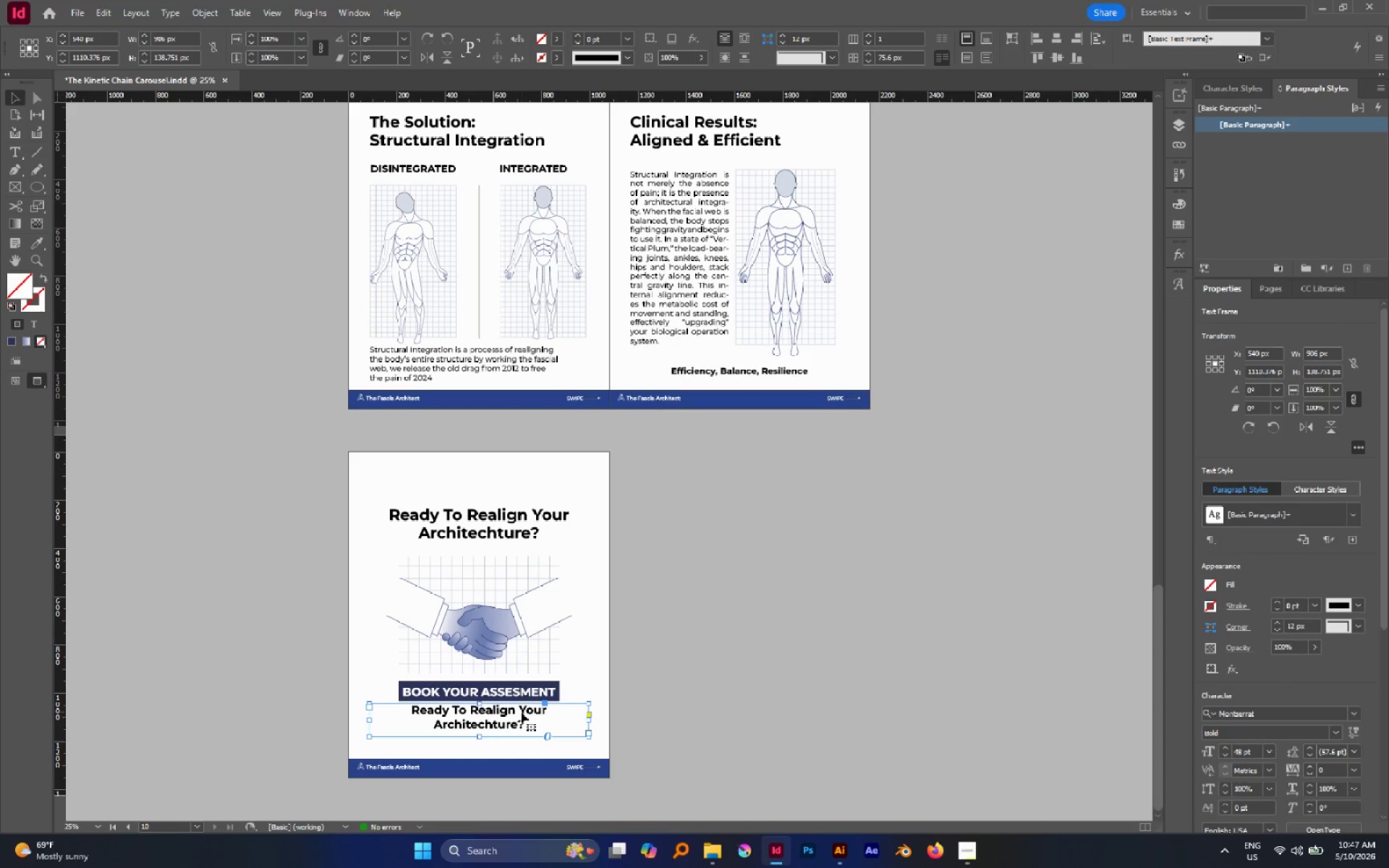 
double_click([521, 712])
 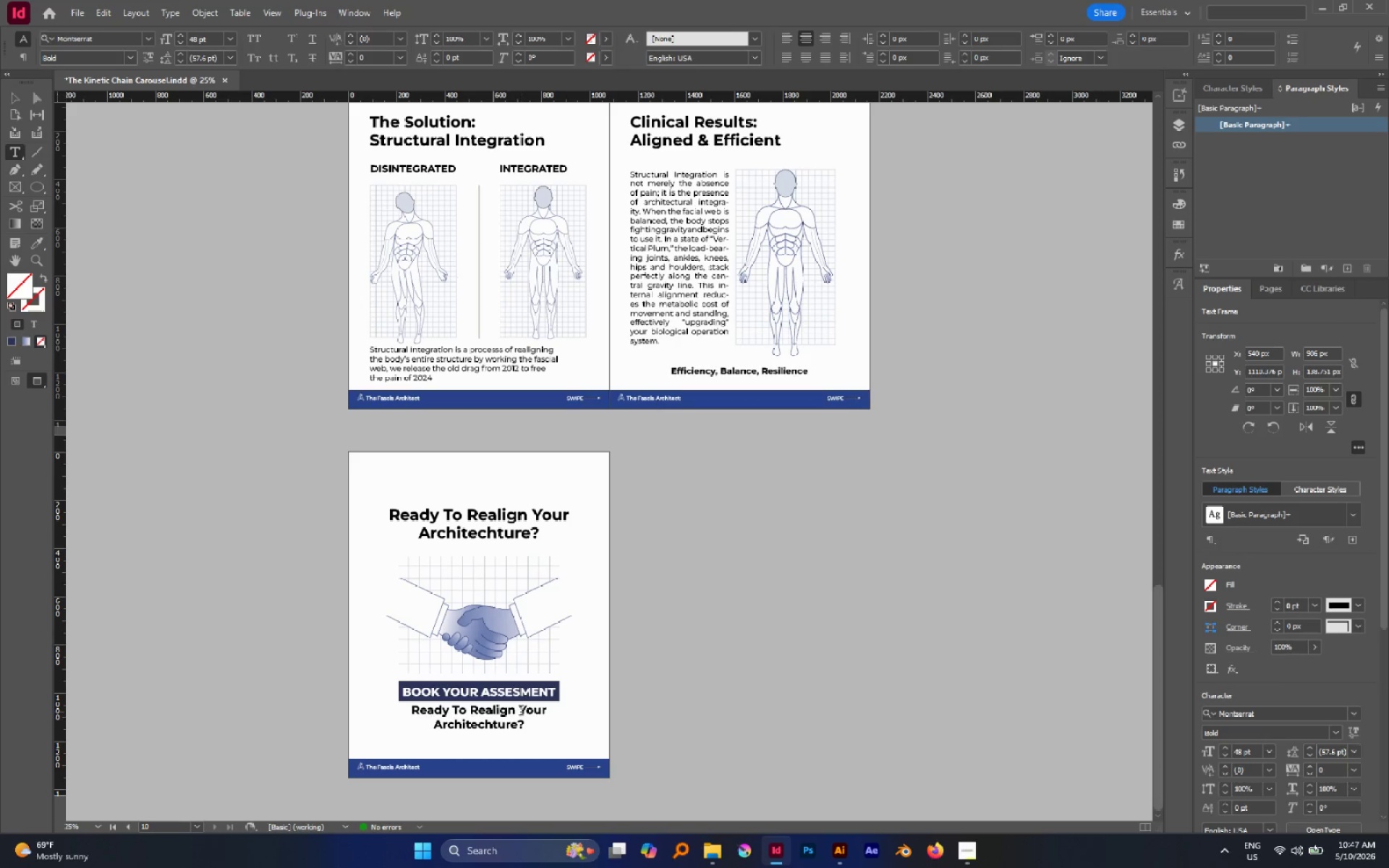 
left_click_drag(start_coordinate=[521, 712], to_coordinate=[521, 715])
 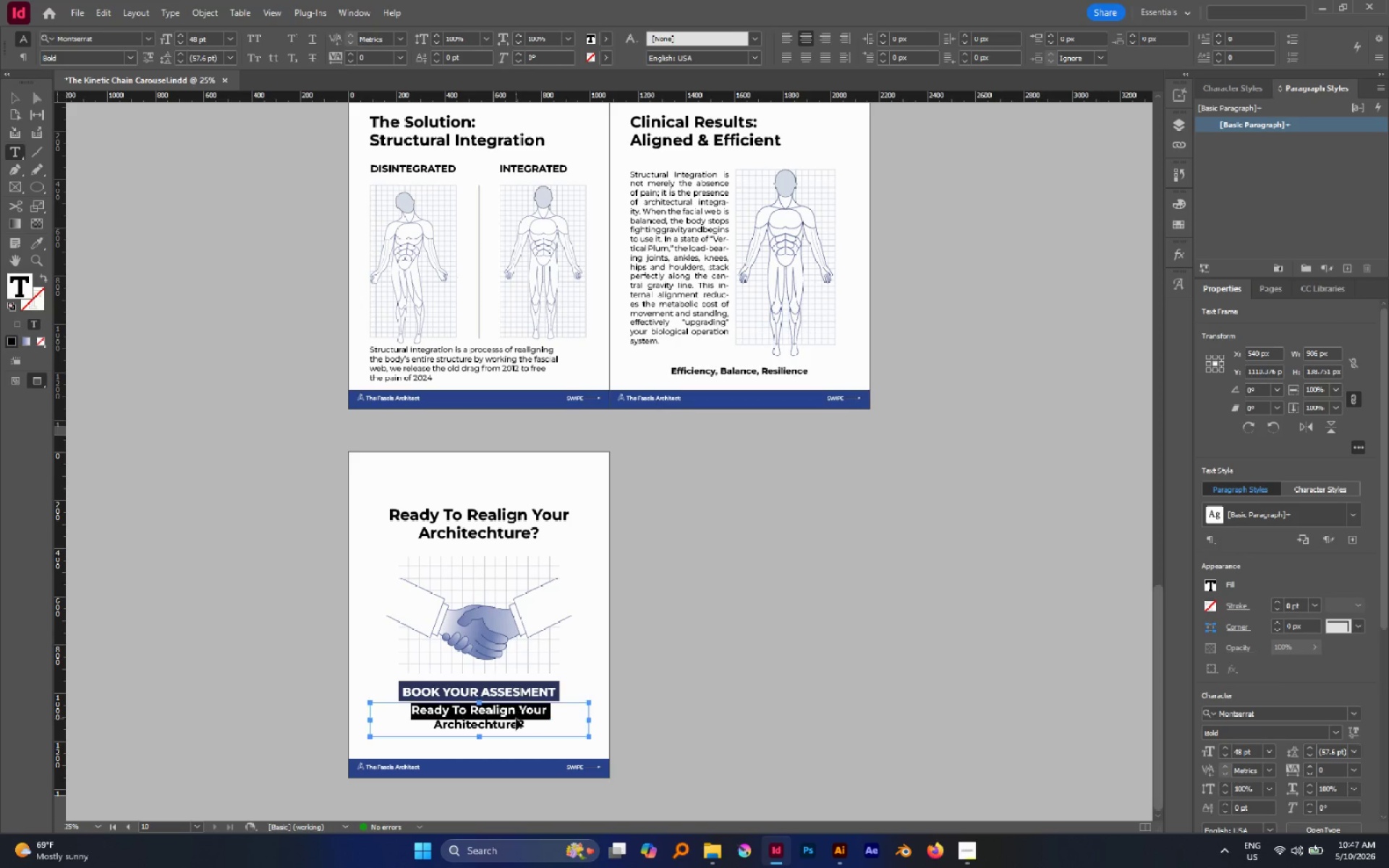 
key(Control+A)
 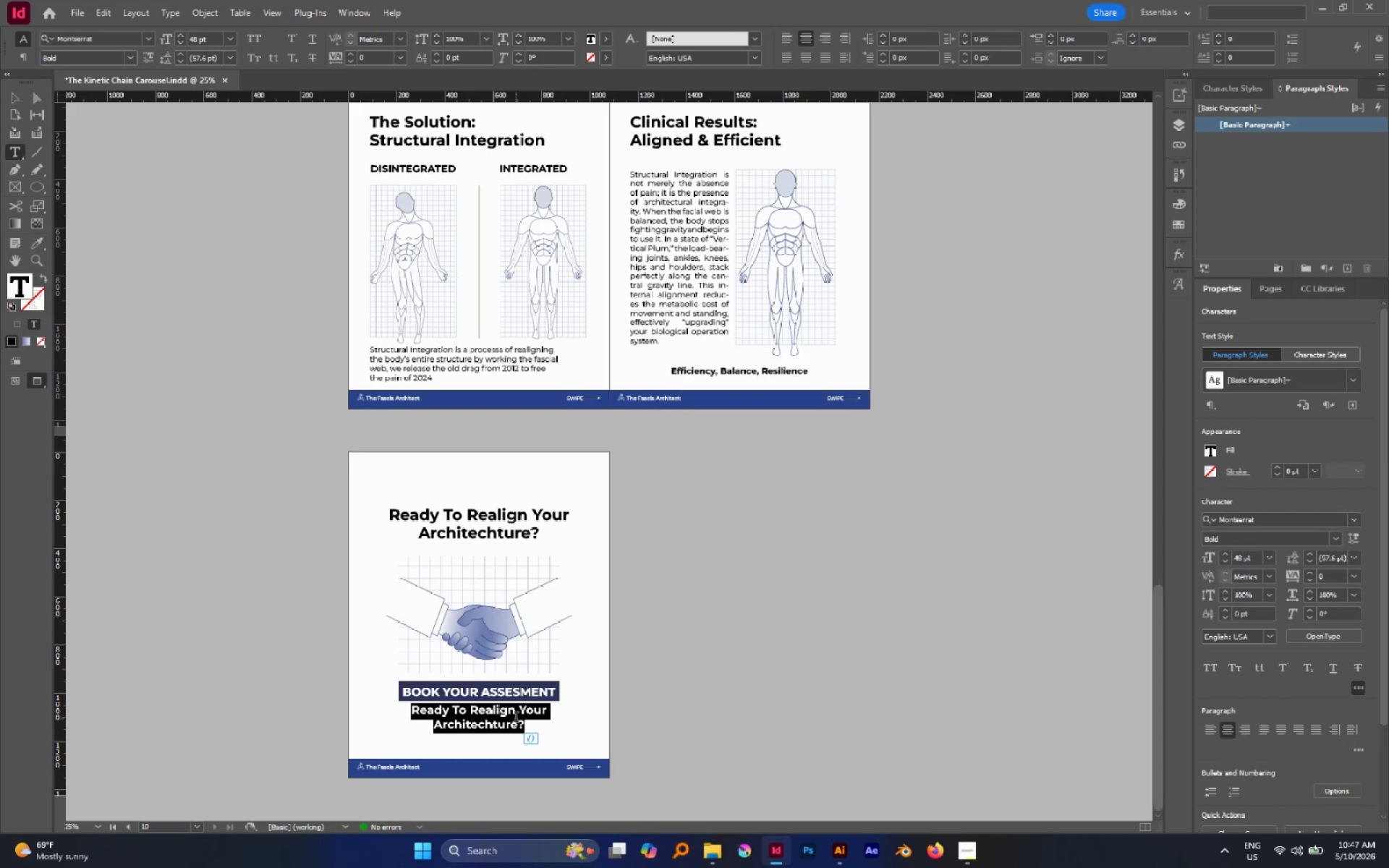 
type(The fa)
key(Backspace)
key(Backspace)
type(Facial )
key(Backspace)
key(Backspace)
key(Backspace)
key(Backspace)
key(Backspace)
type(scial Architect)
key(Escape)
 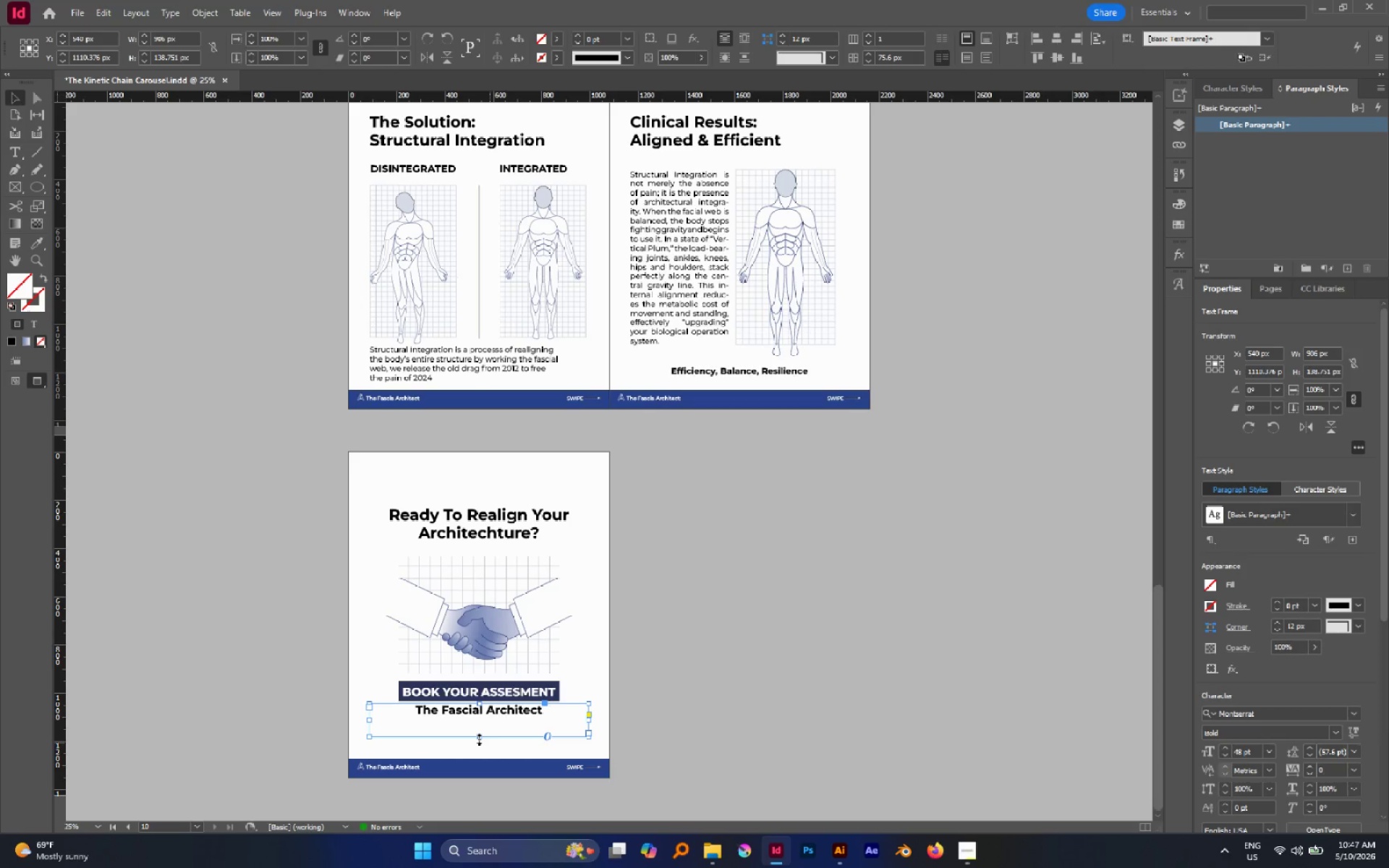 
double_click([477, 737])
 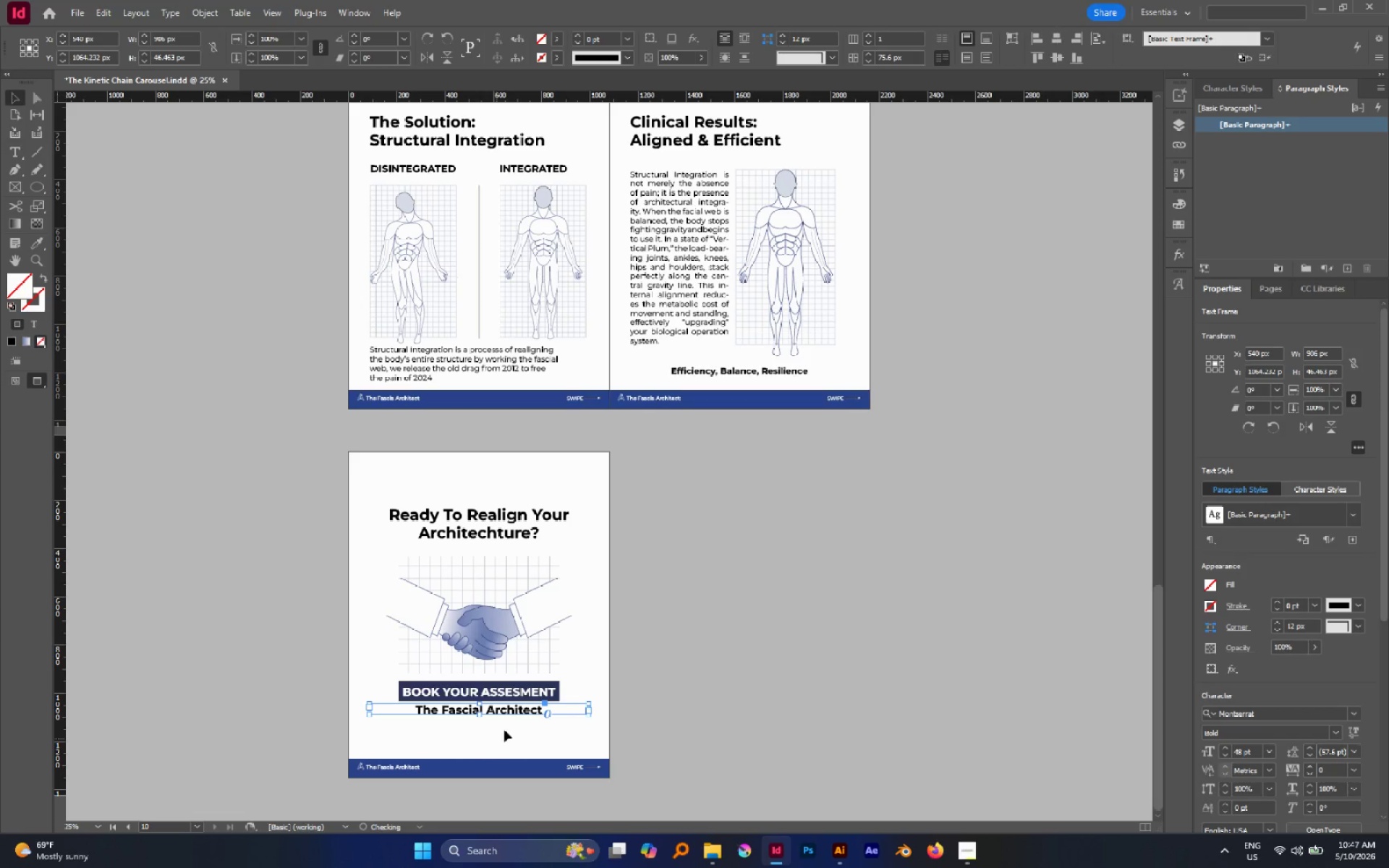 
hold_key(key=AltLeft, duration=0.55)
 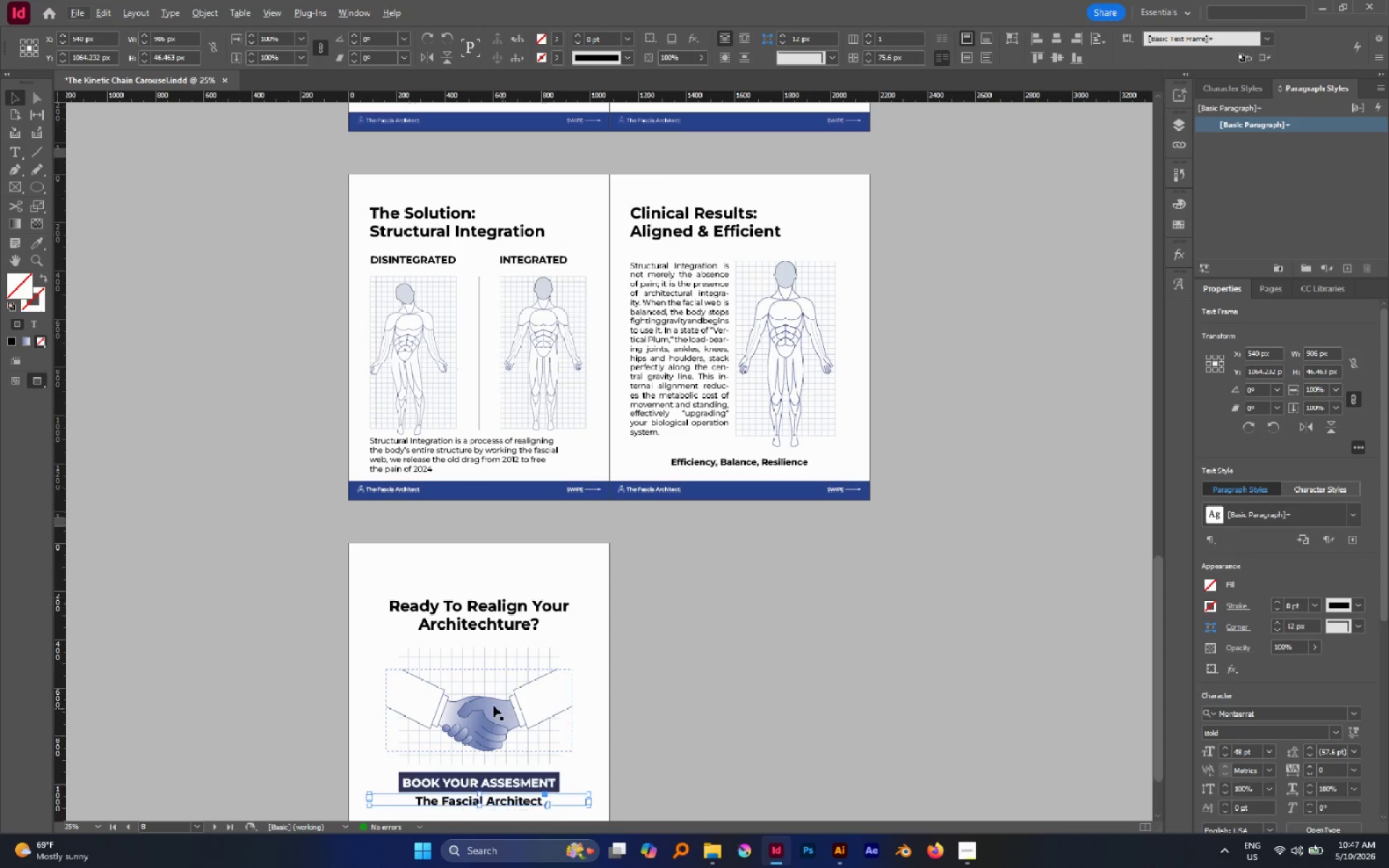 
hold_key(key=AltLeft, duration=0.42)
 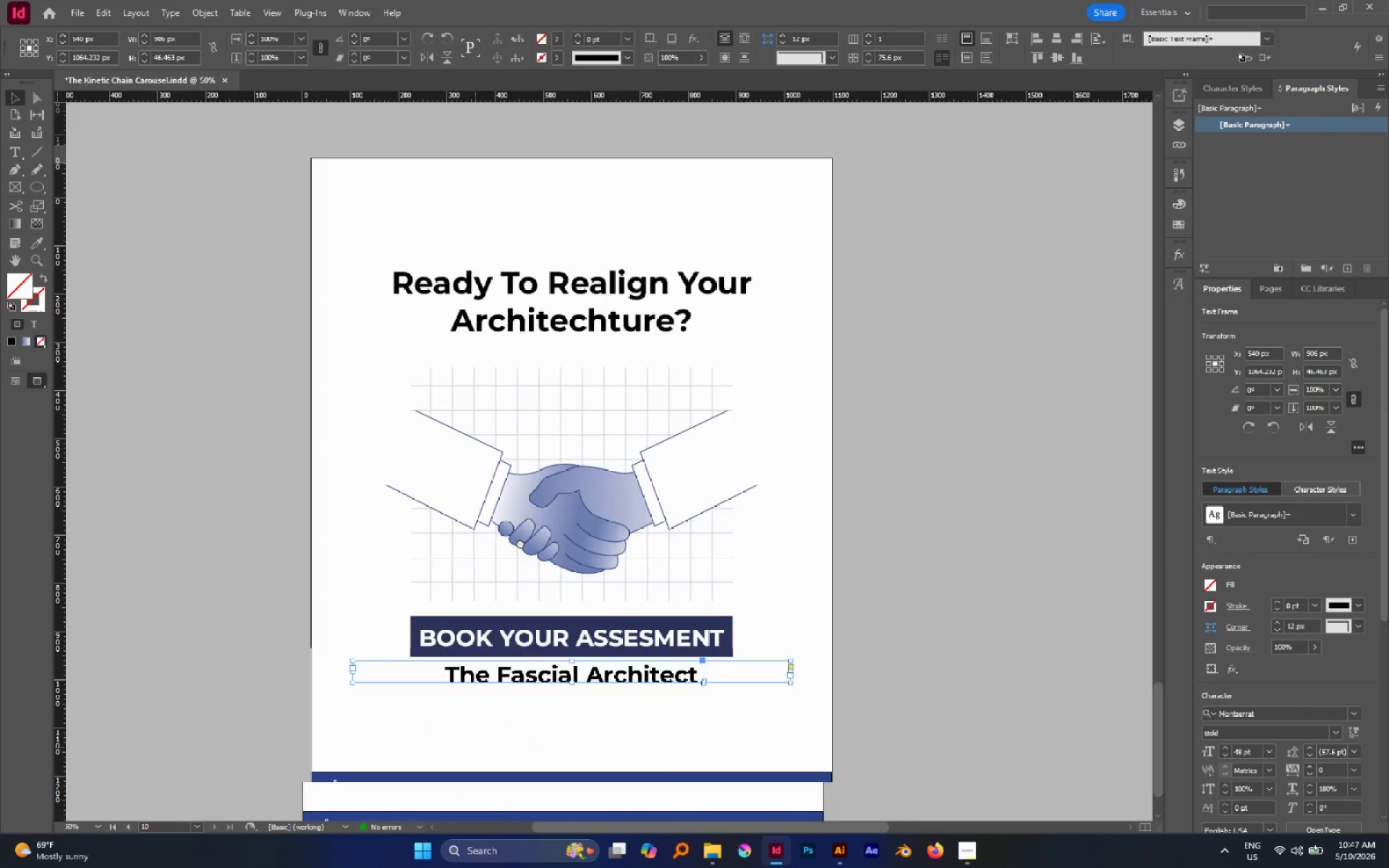 
scroll: coordinate [503, 708], scroll_direction: down, amount: 4.0
 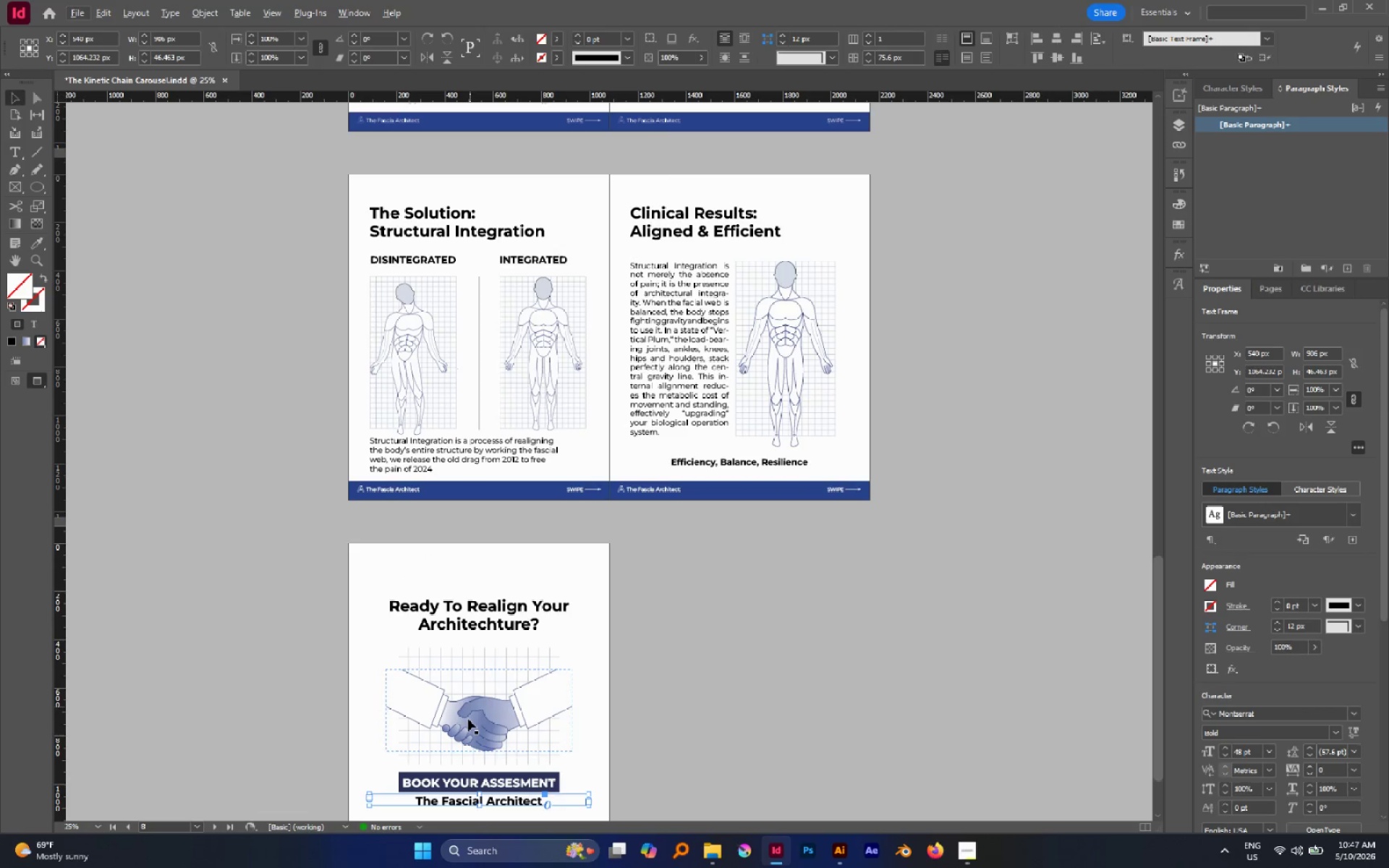 
hold_key(key=Space, duration=0.48)
 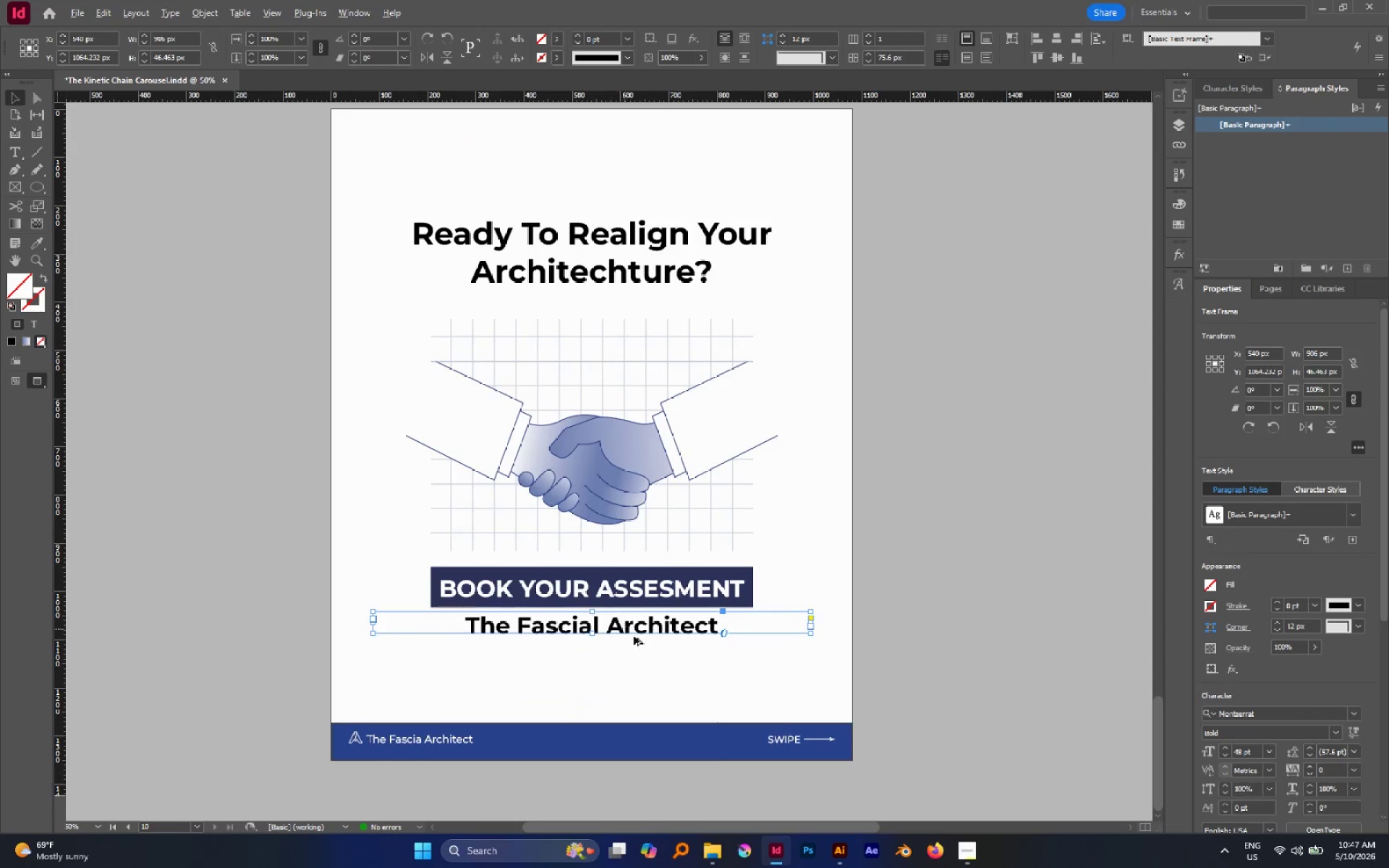 
left_click_drag(start_coordinate=[477, 745], to_coordinate=[532, 417])
 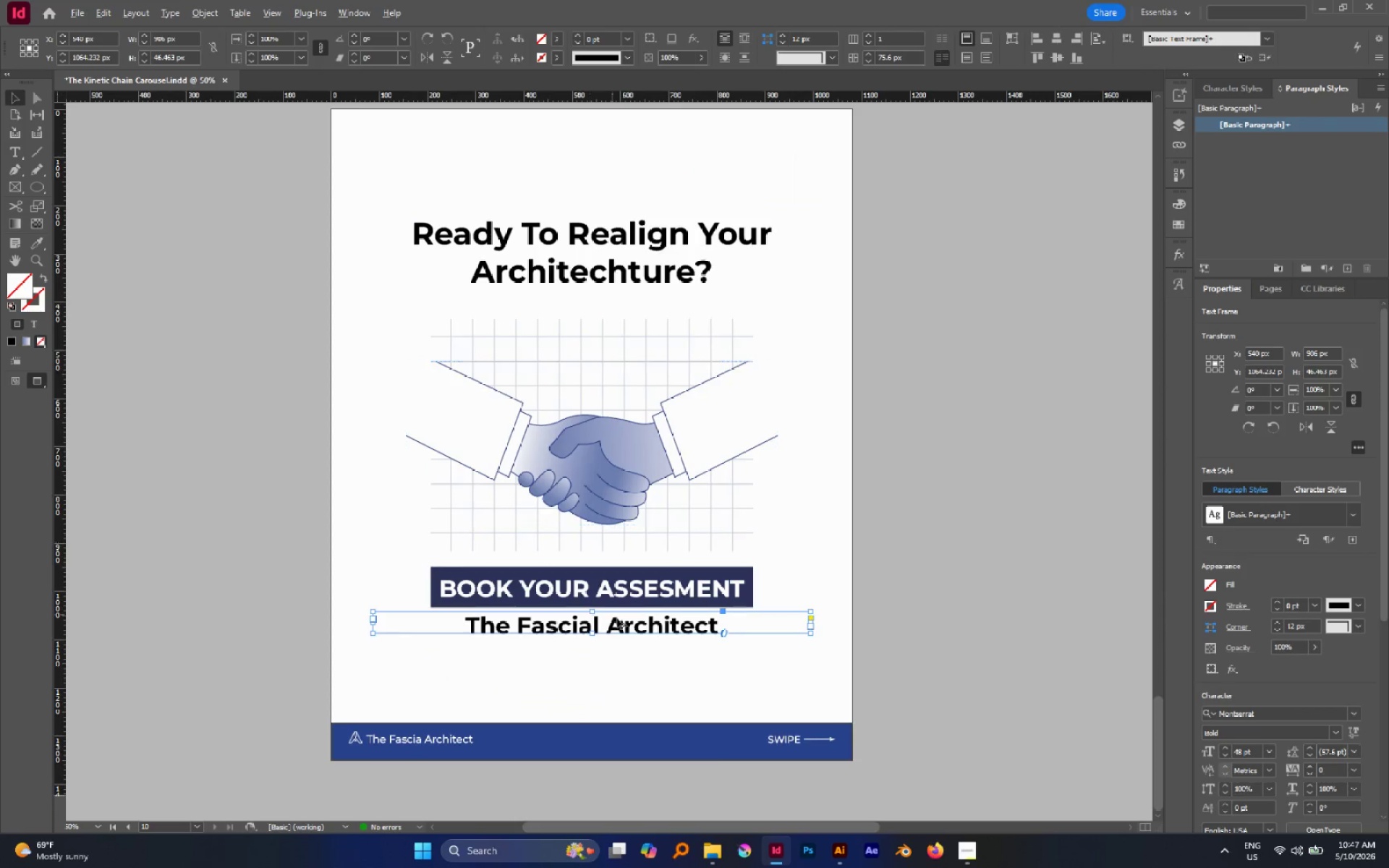 
scroll: coordinate [466, 756], scroll_direction: up, amount: 1.0
 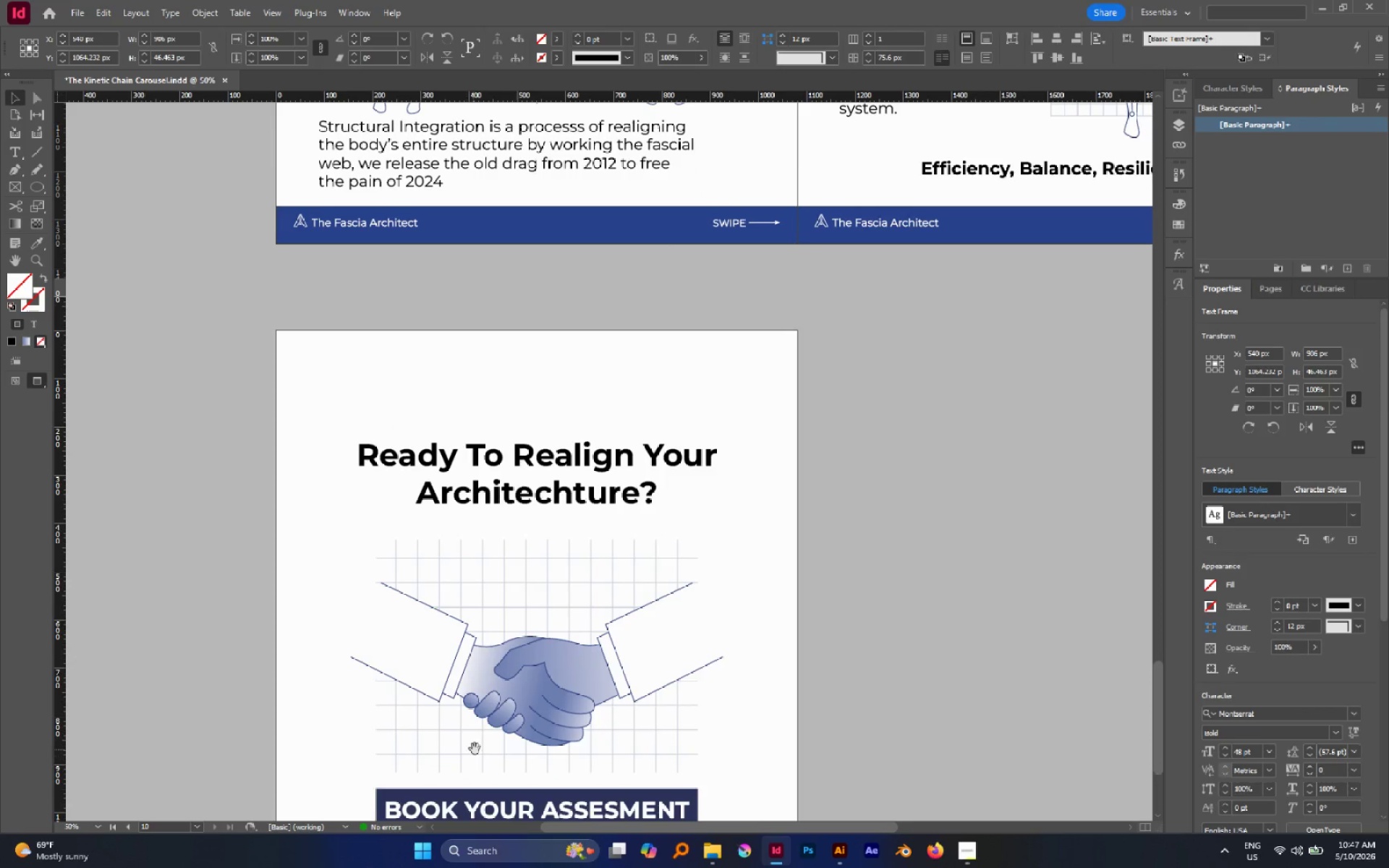 
hold_key(key=AltLeft, duration=1.38)
hold_key(key=ShiftLeft, duration=0.86)
left_click_drag(start_coordinate=[634, 630], to_coordinate=[634, 656])
 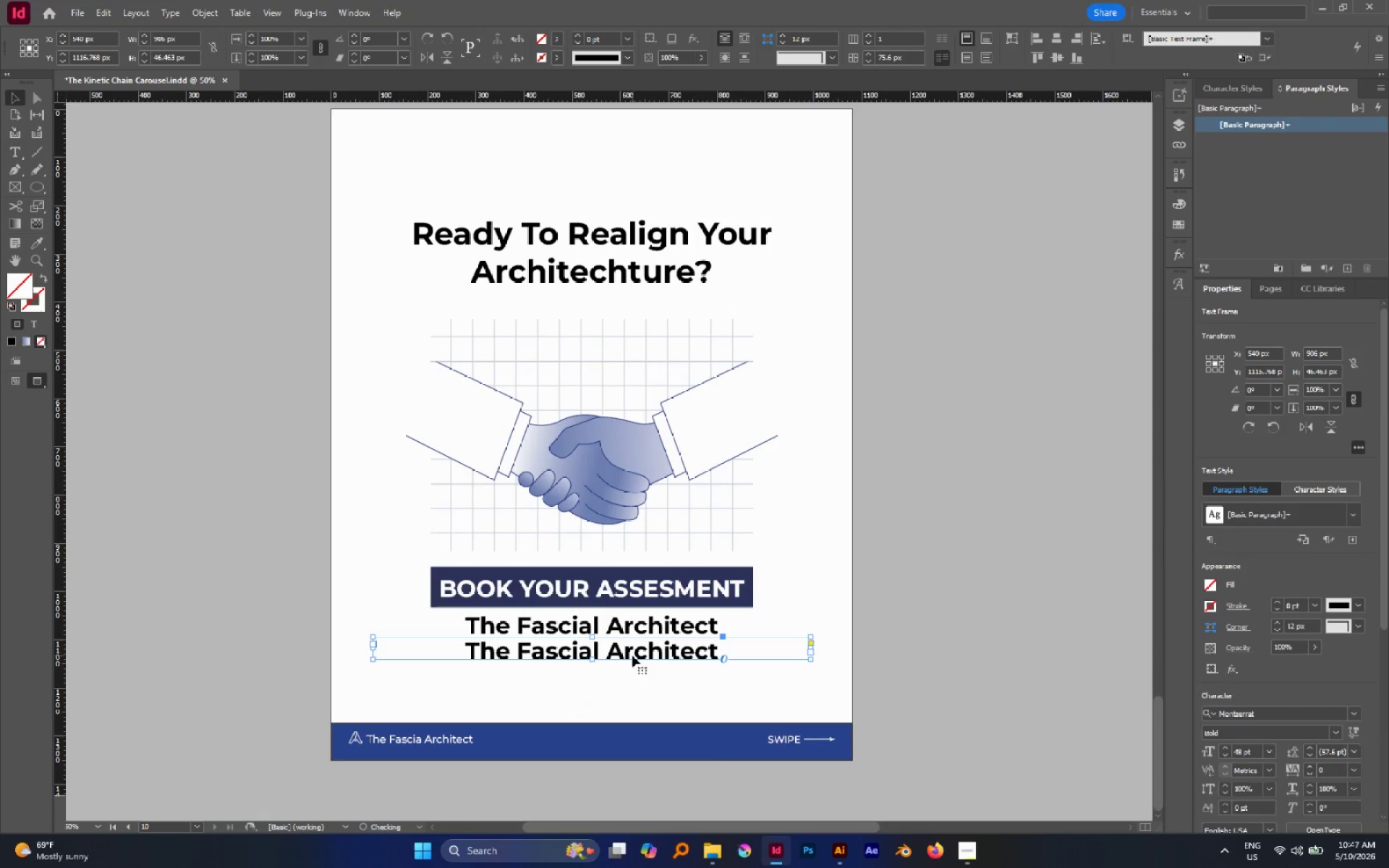 
double_click([632, 655])
 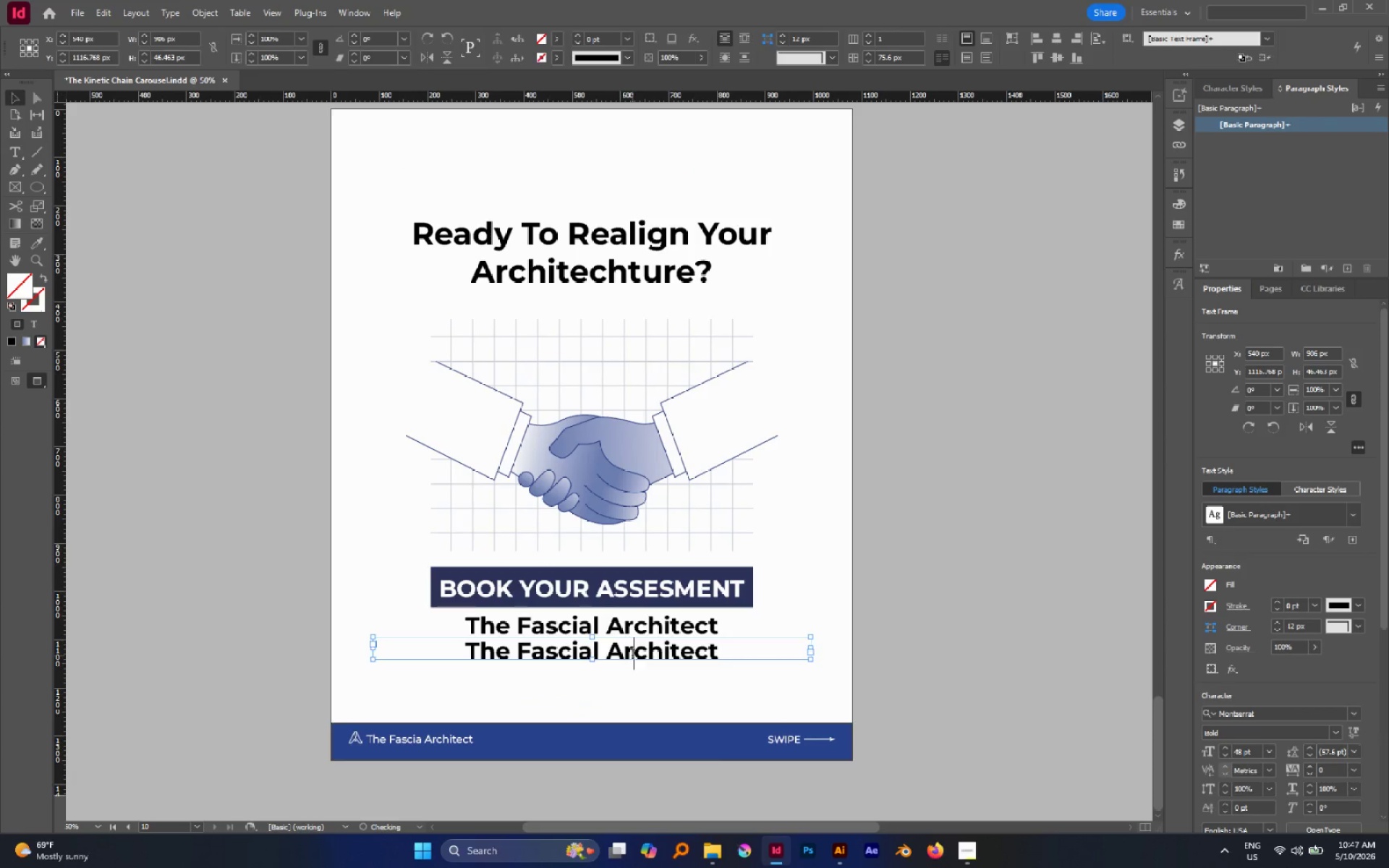 
triple_click([632, 655])
 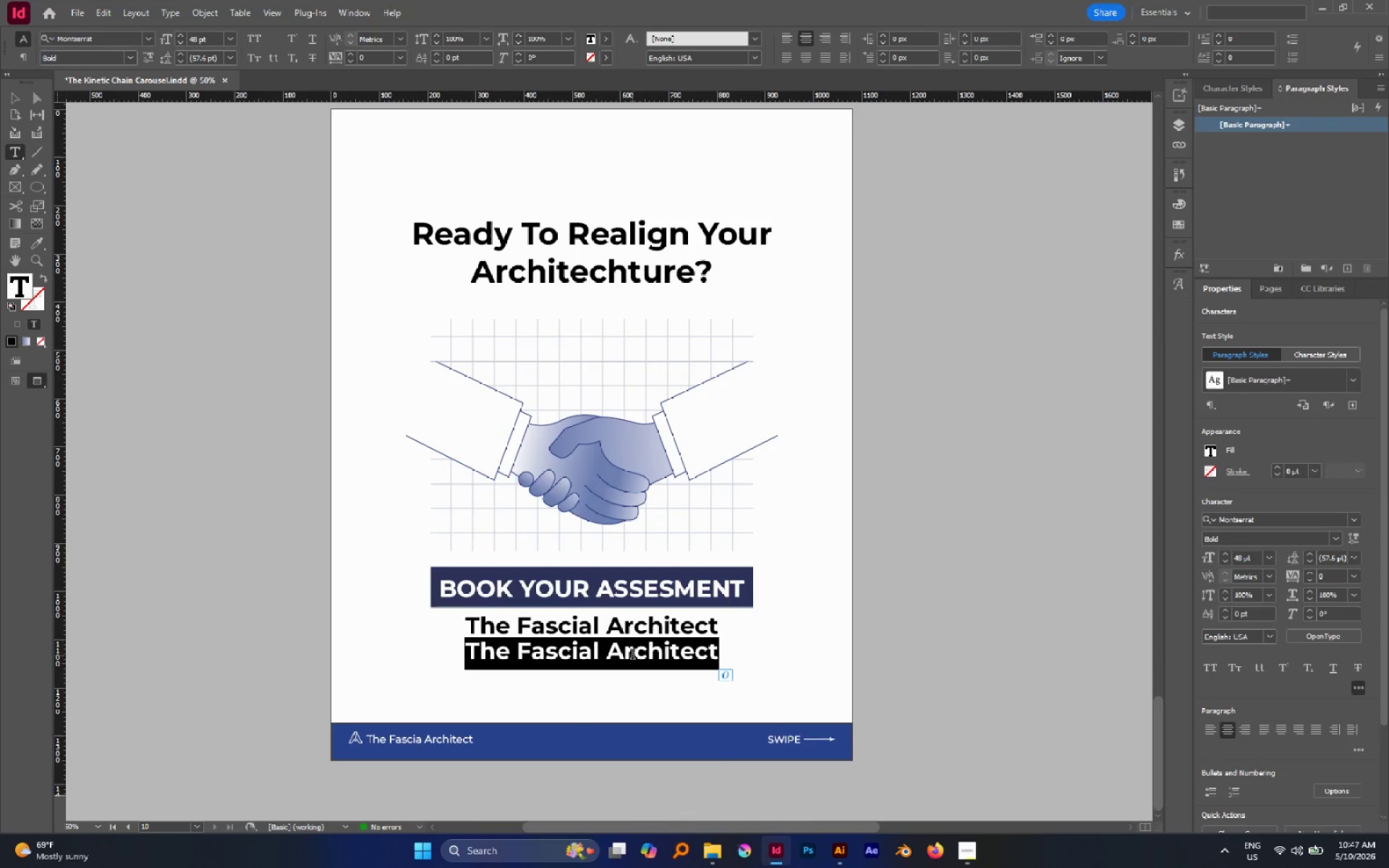 
type(Fasciaarchitect.com)
key(Escape)
 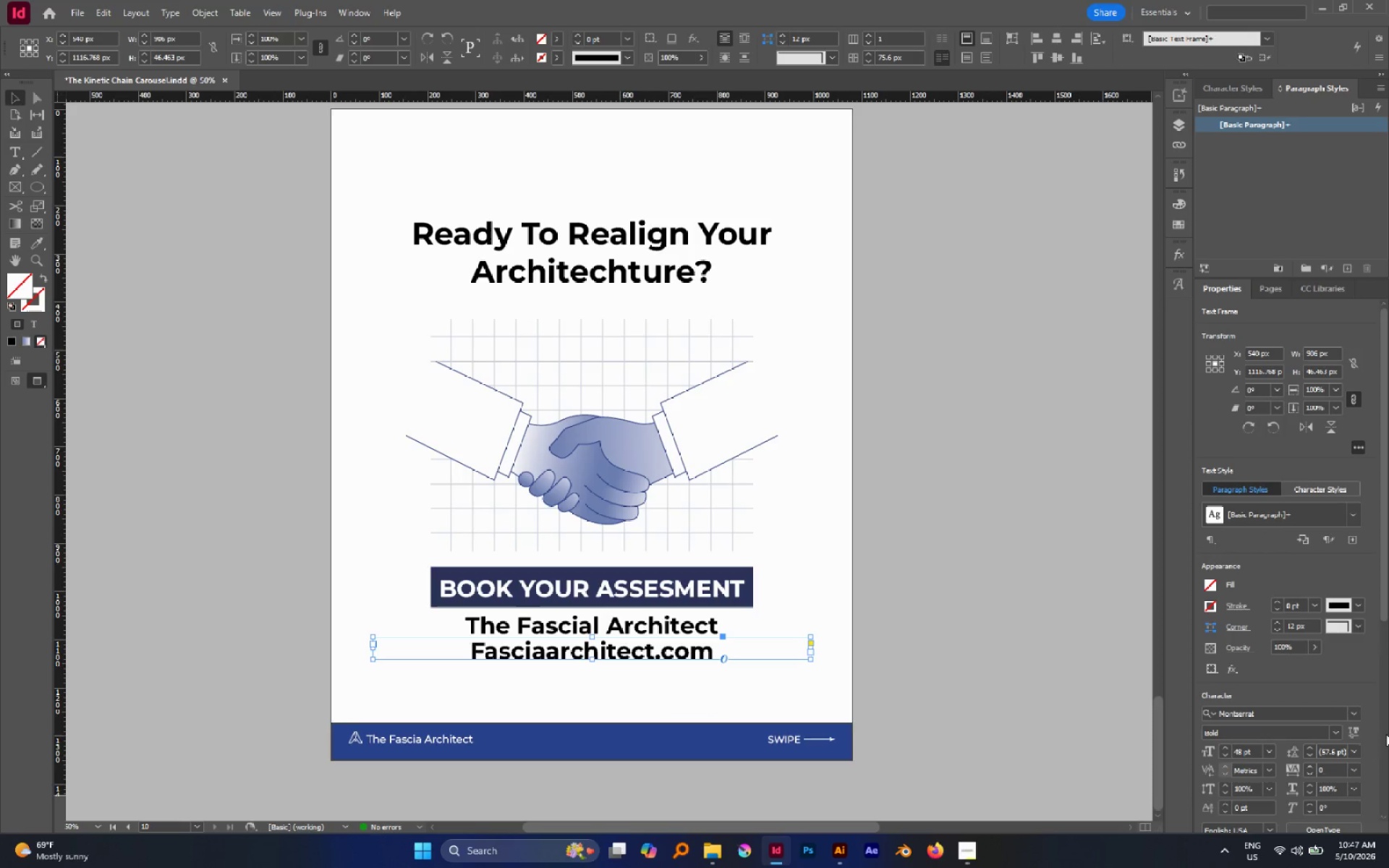 
scroll: coordinate [1372, 741], scroll_direction: down, amount: 2.0
 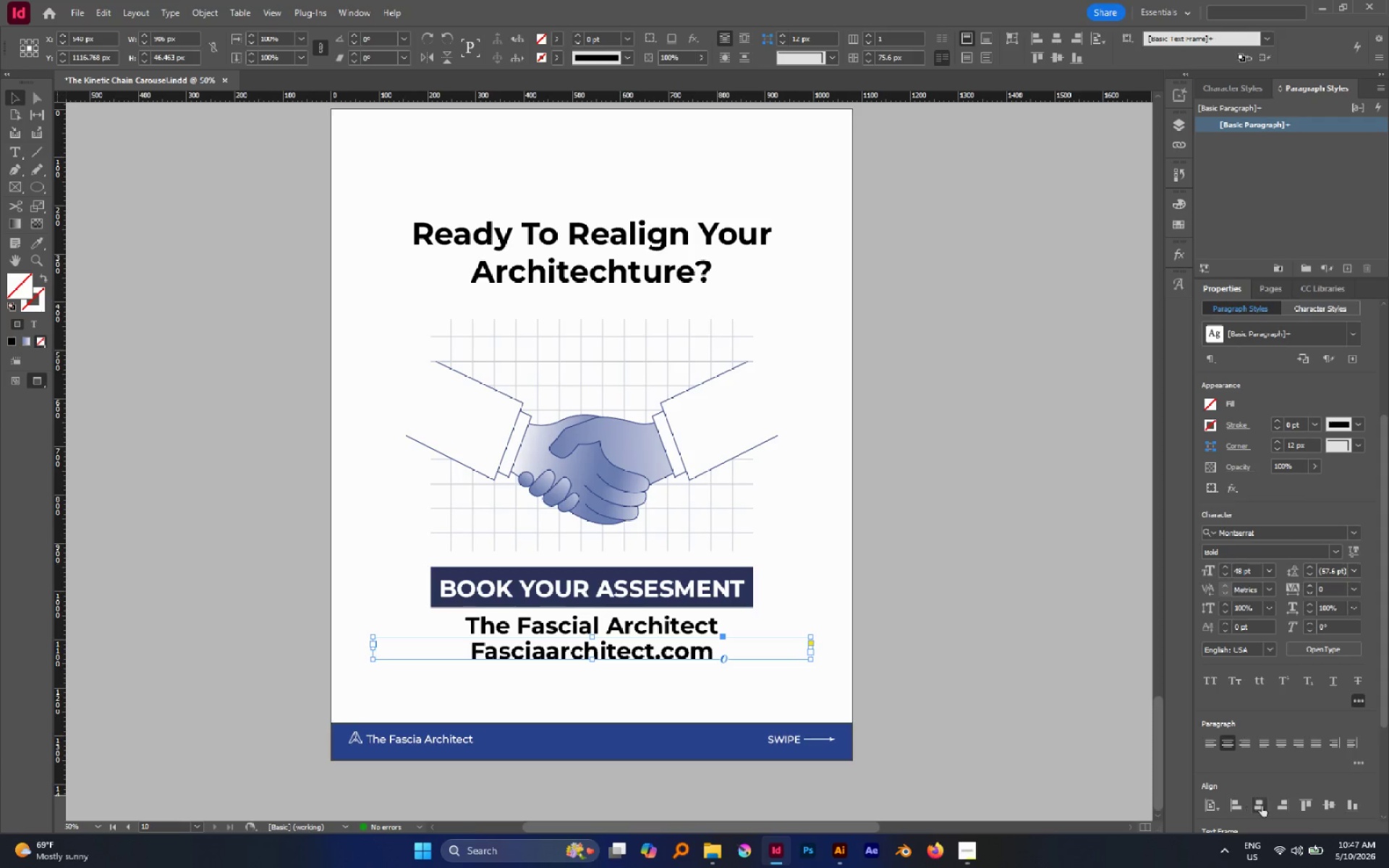 
left_click([1263, 806])
 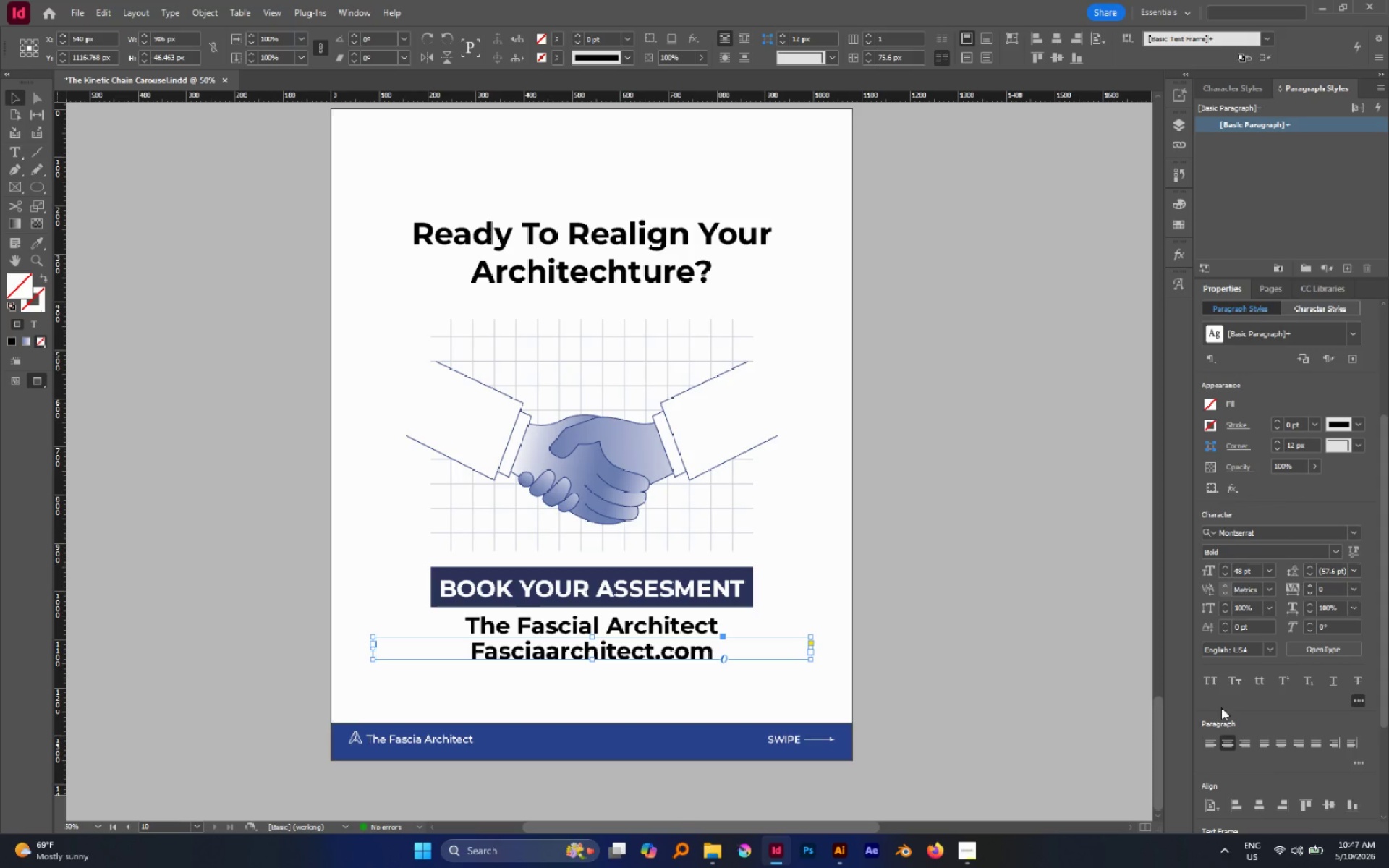 
left_click([1206, 686])
 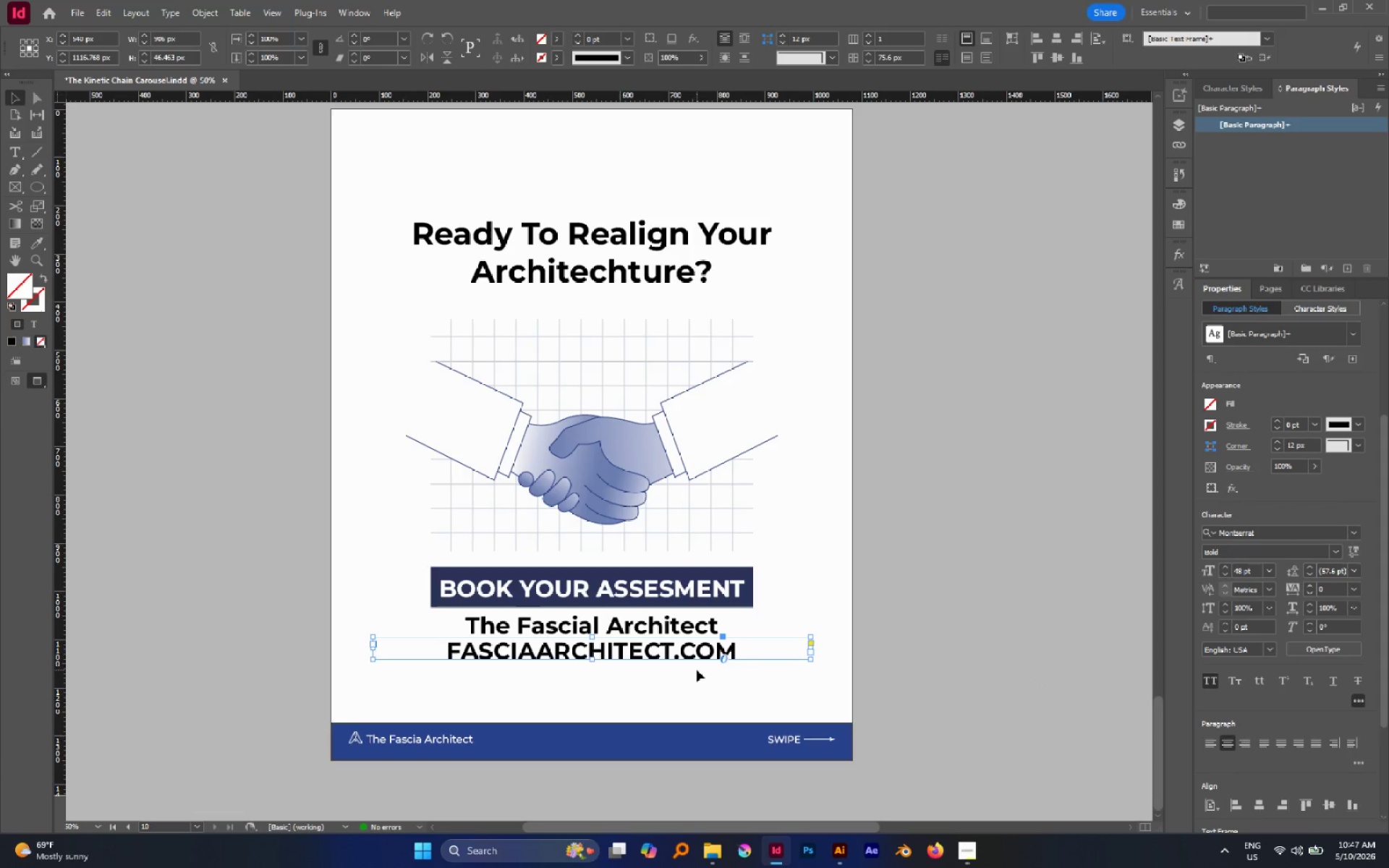 
hold_key(key=AltLeft, duration=3.2)
hold_key(key=ShiftLeft, duration=2.92)
left_click_drag(start_coordinate=[810, 647], to_coordinate=[734, 659])
 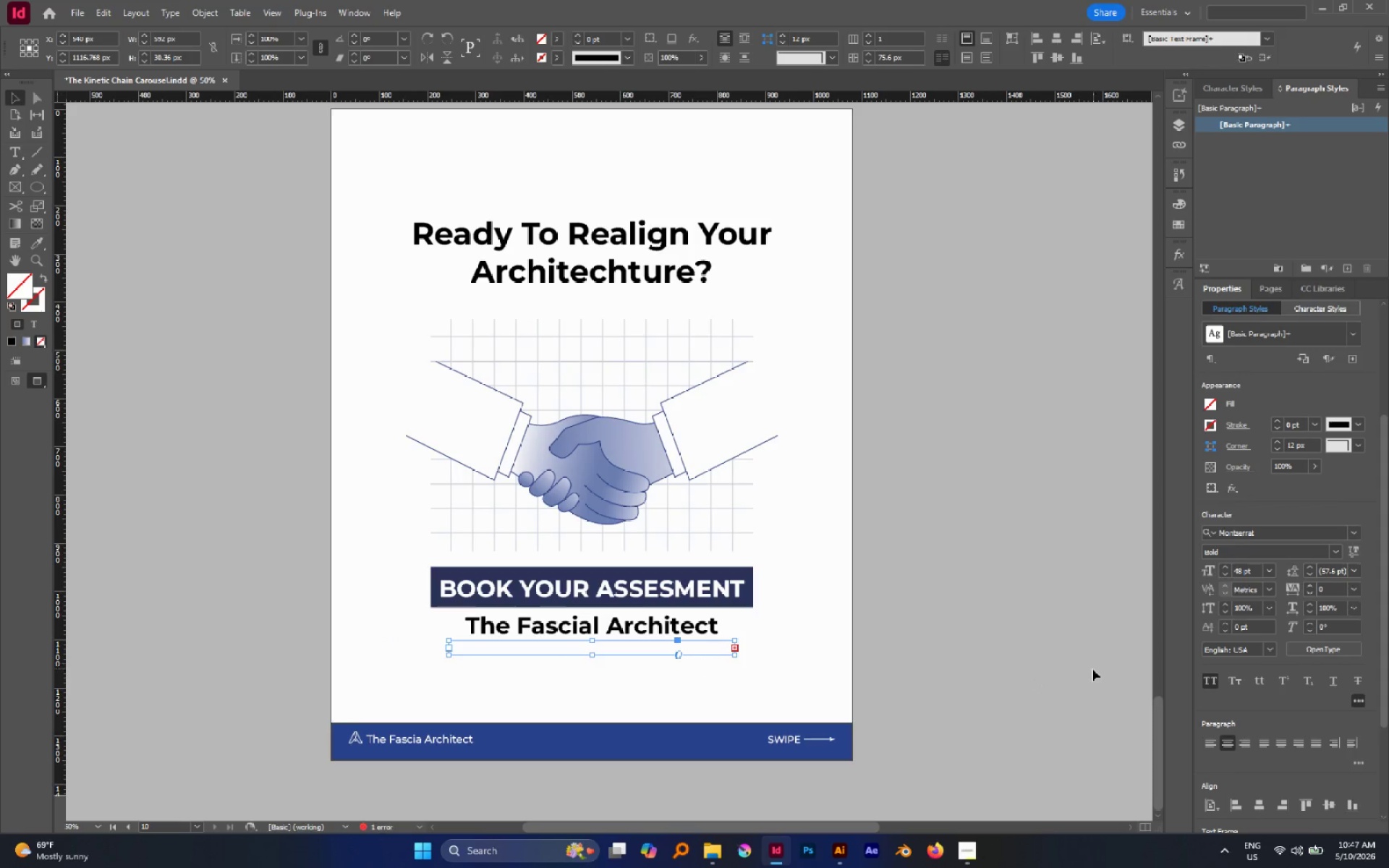 
key(Control+Z)
 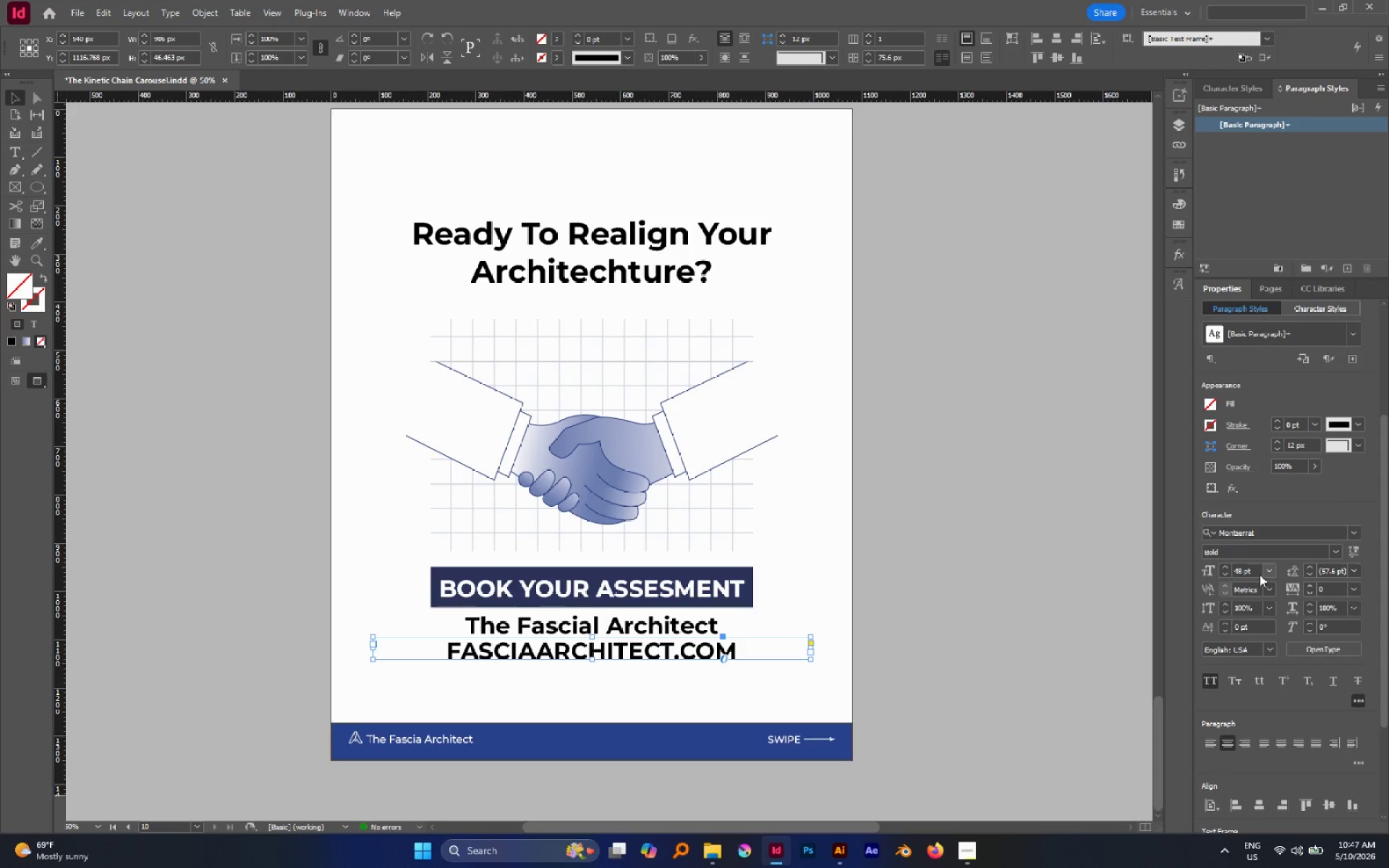 
double_click([1260, 574])
 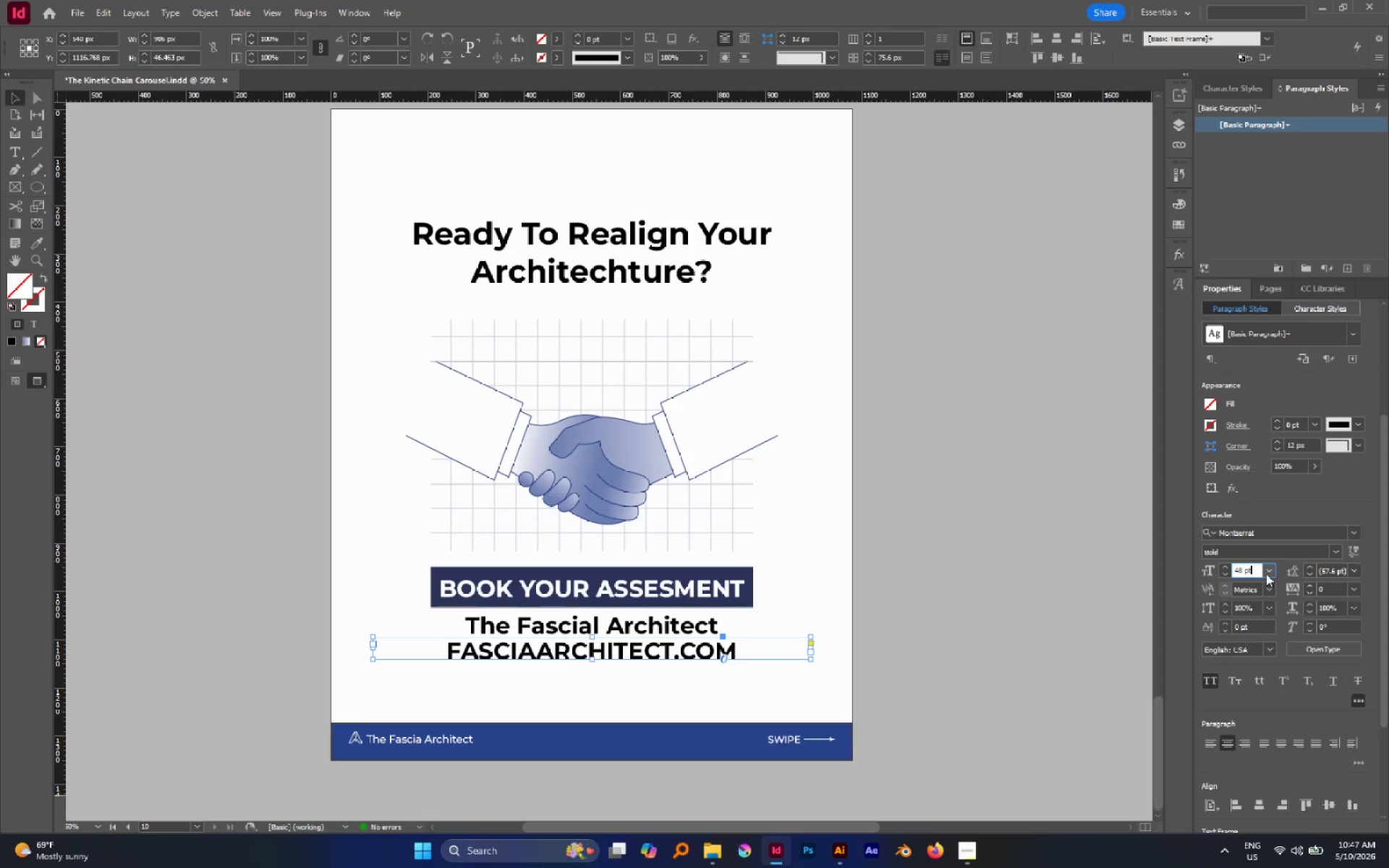 
left_click([1268, 574])
 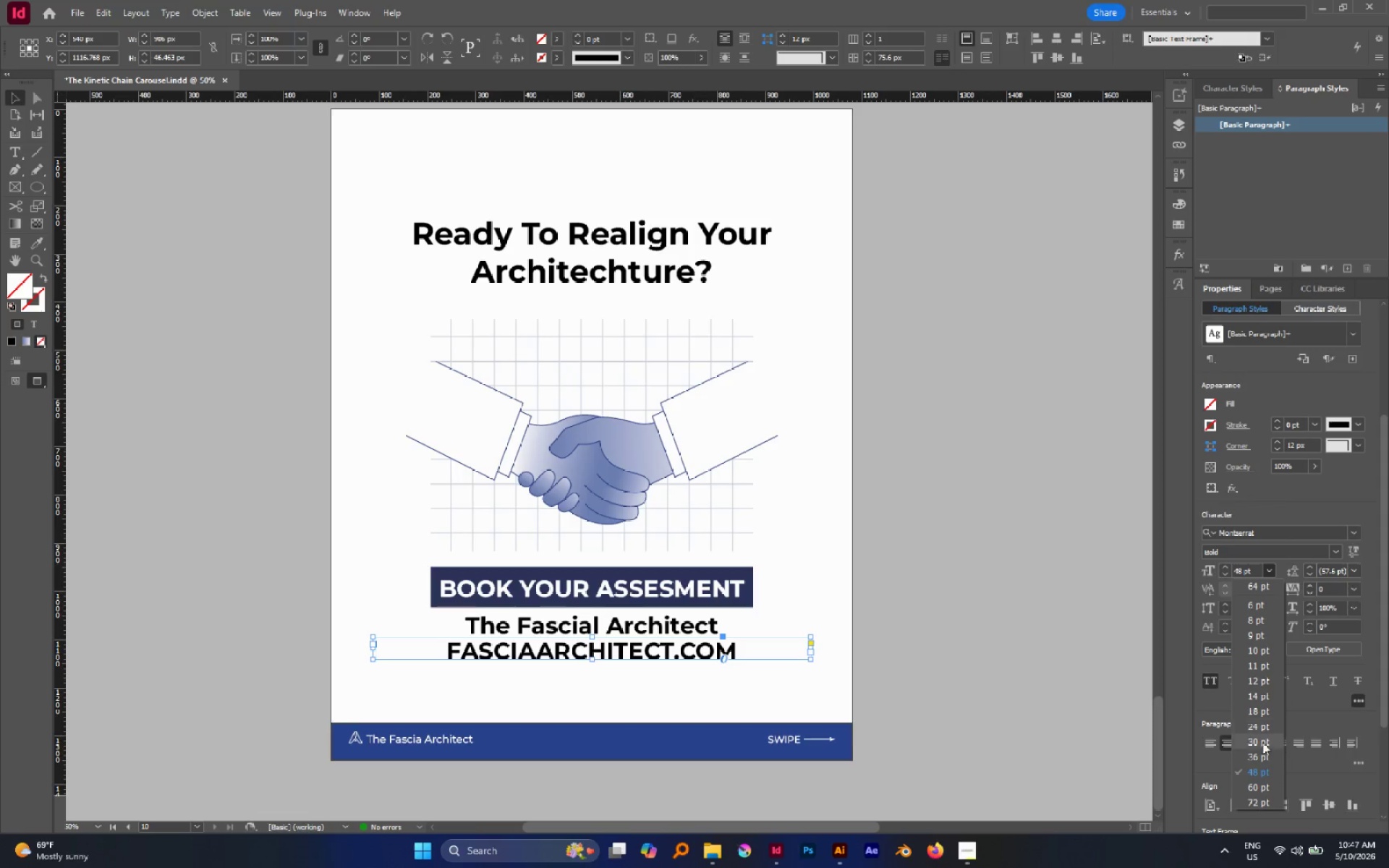 
left_click([1262, 743])
 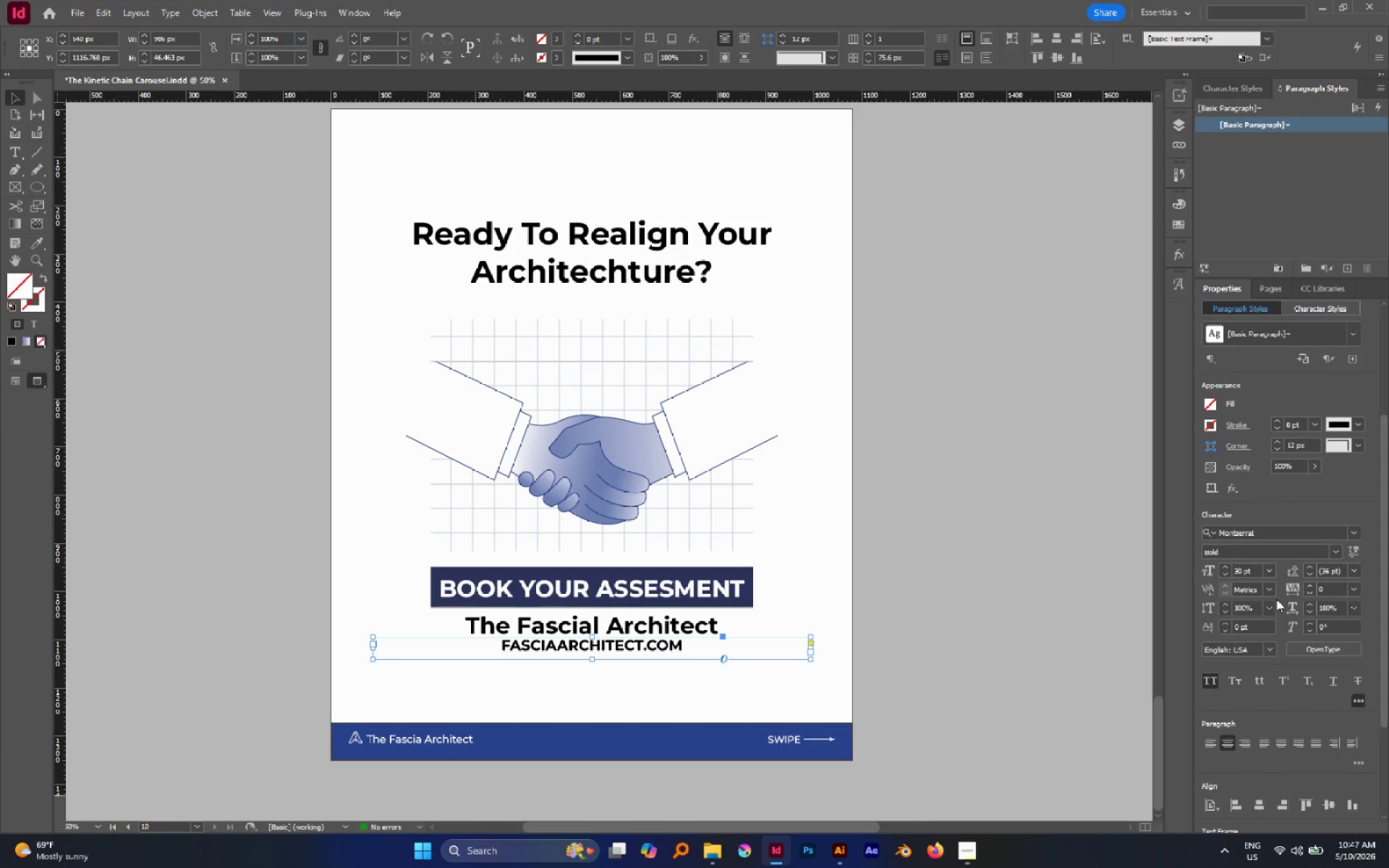 
left_click([1331, 553])
 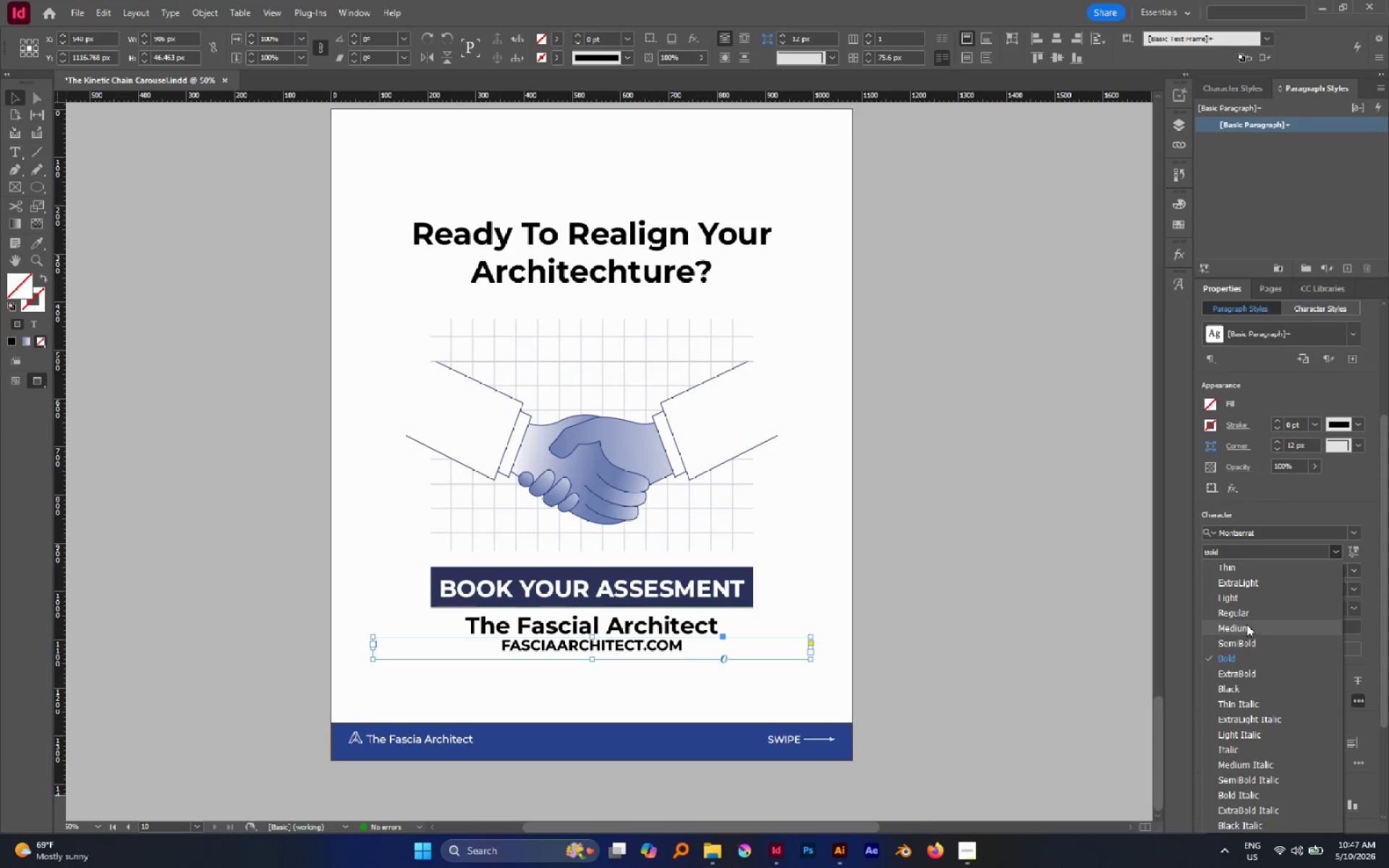 
left_click([1243, 611])
 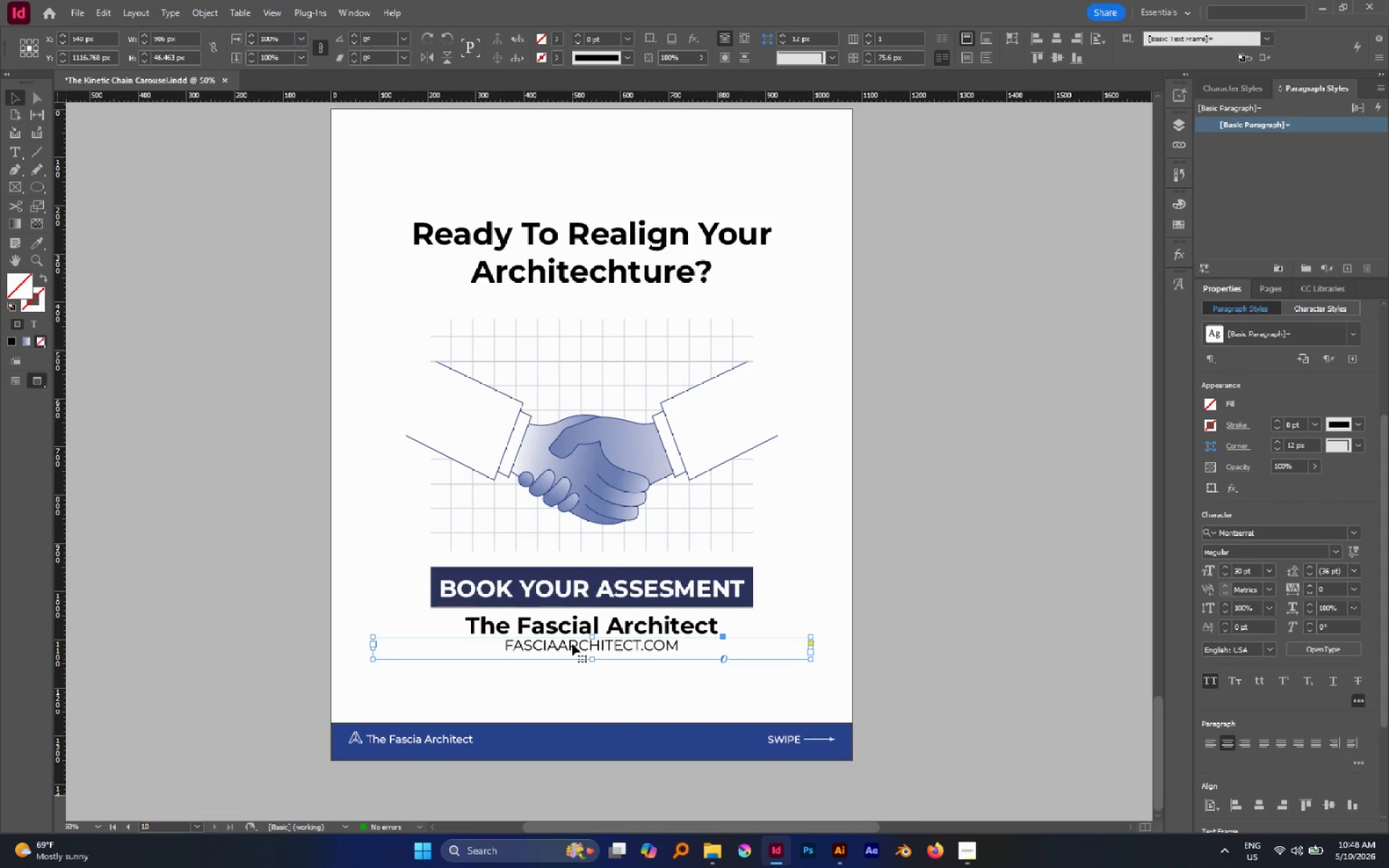 
left_click_drag(start_coordinate=[572, 644], to_coordinate=[572, 652])
 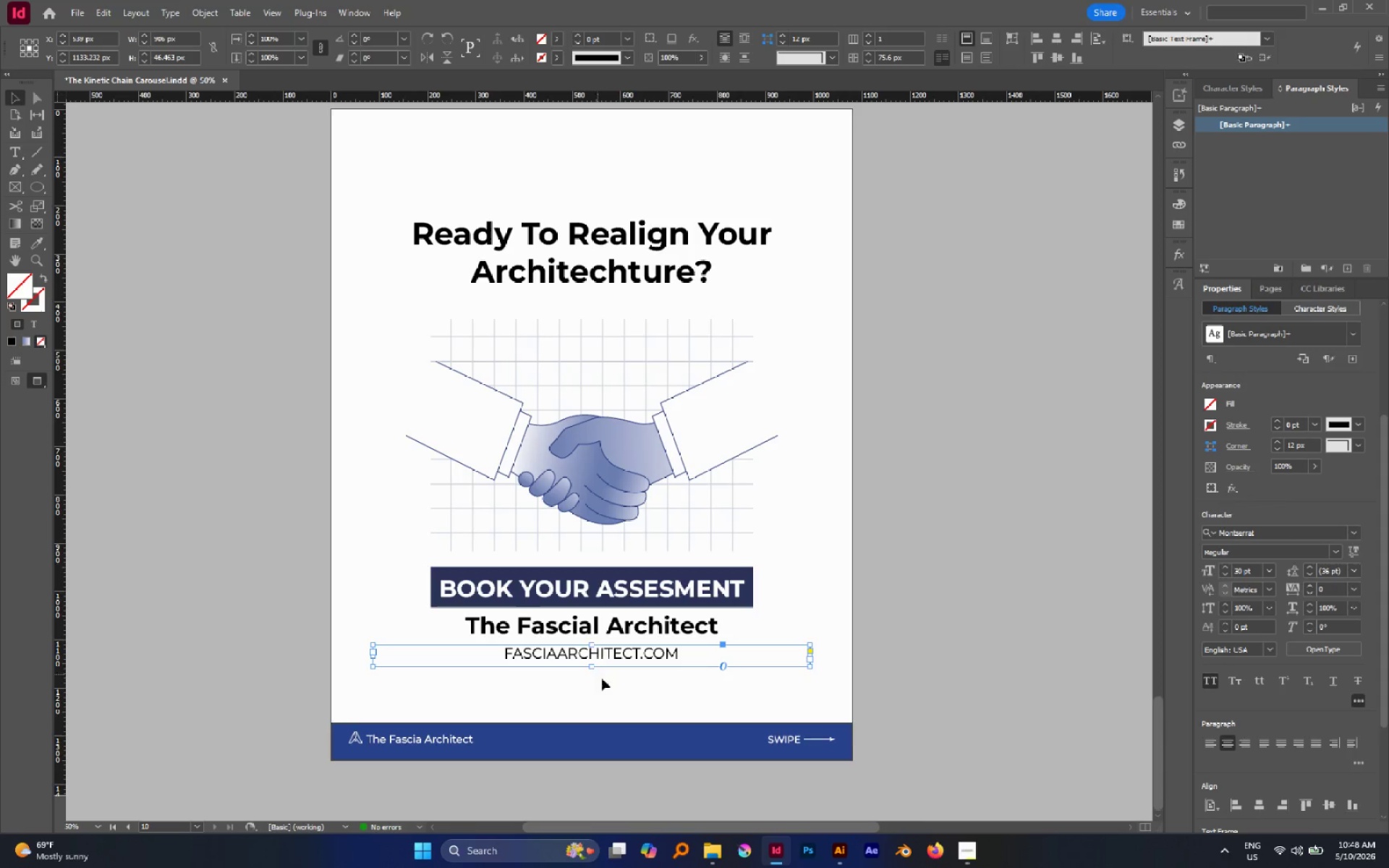 
hold_key(key=ControlLeft, duration=1.01)
 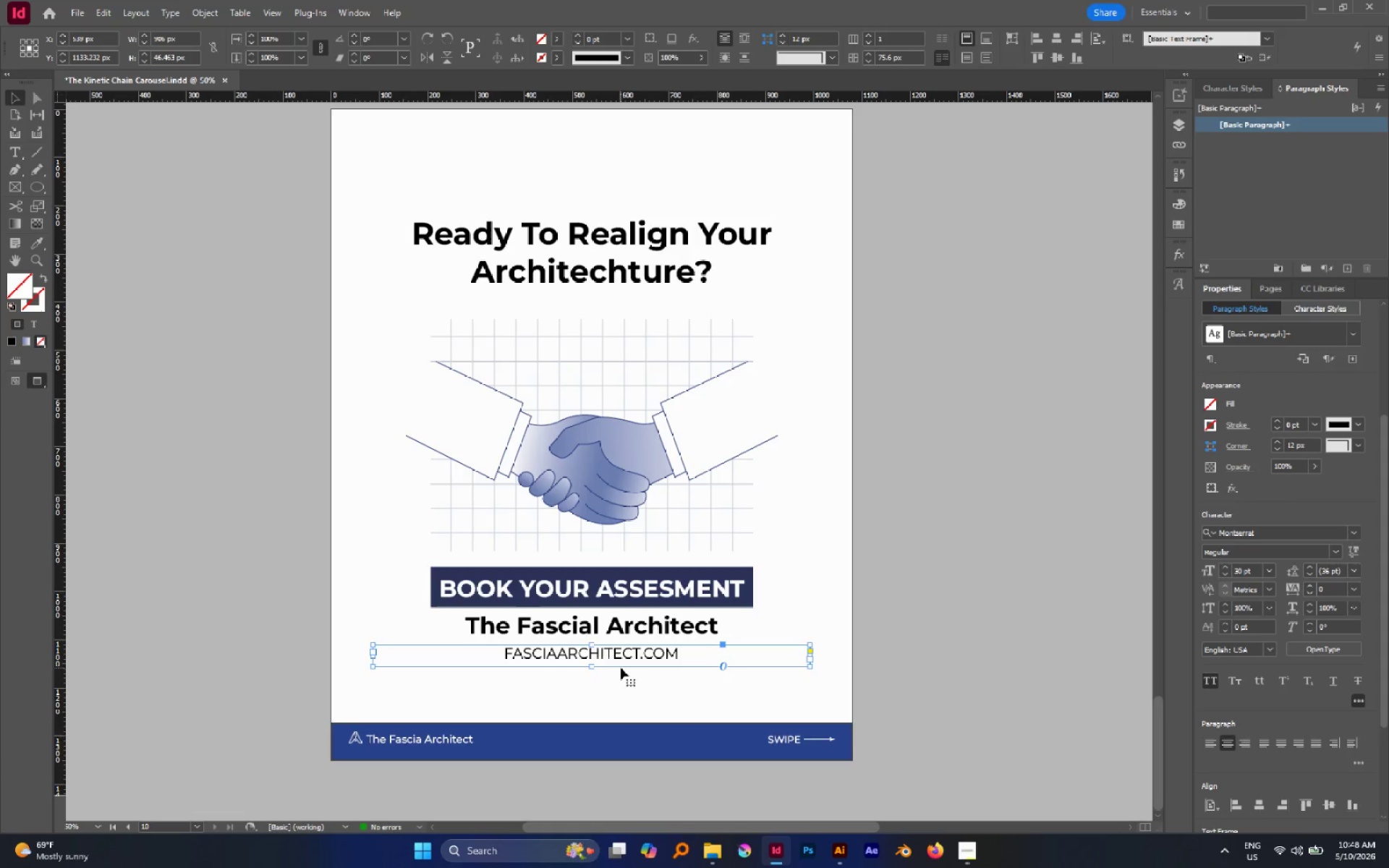 
key(ArrowUp)
 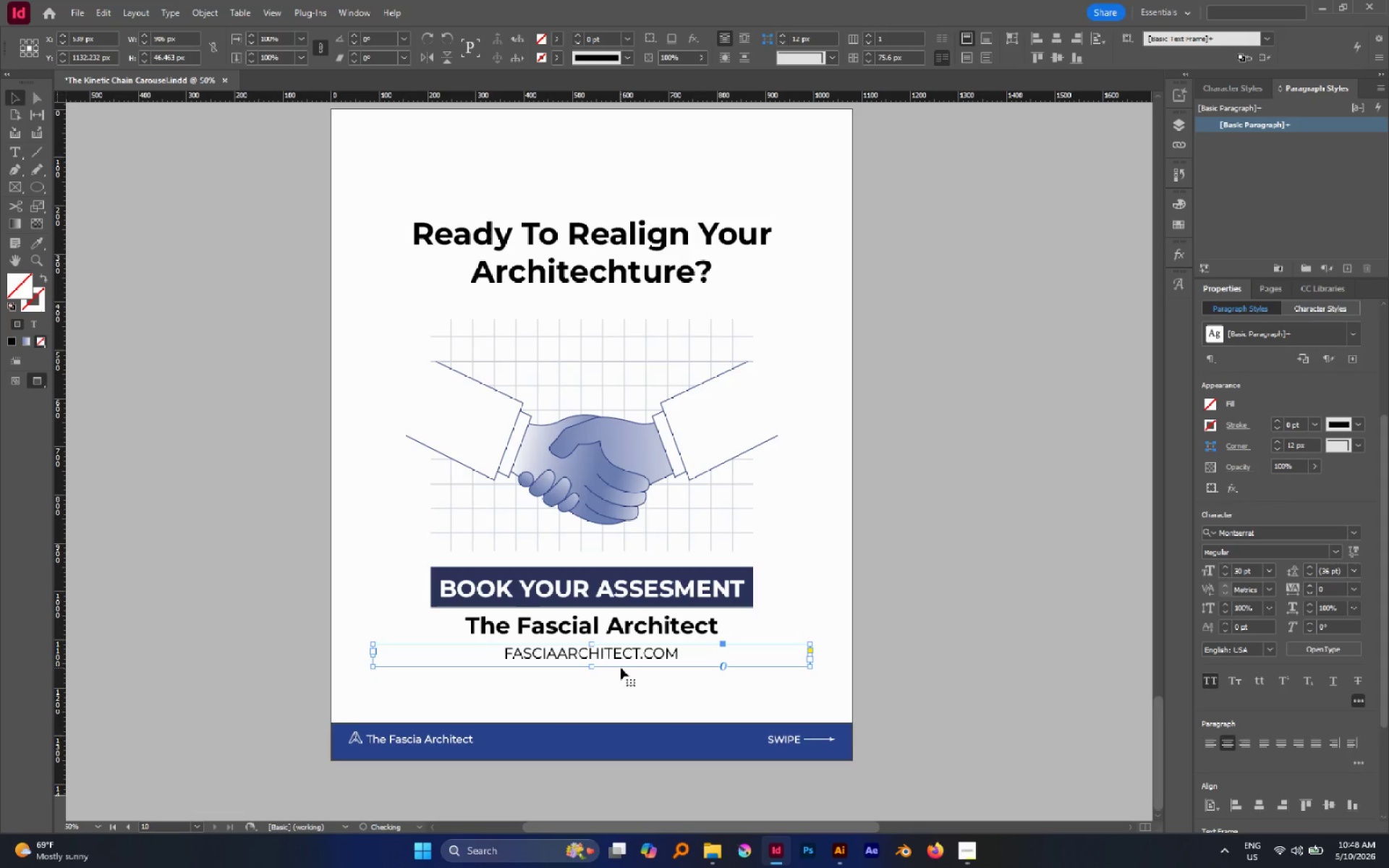 
key(ArrowUp)
 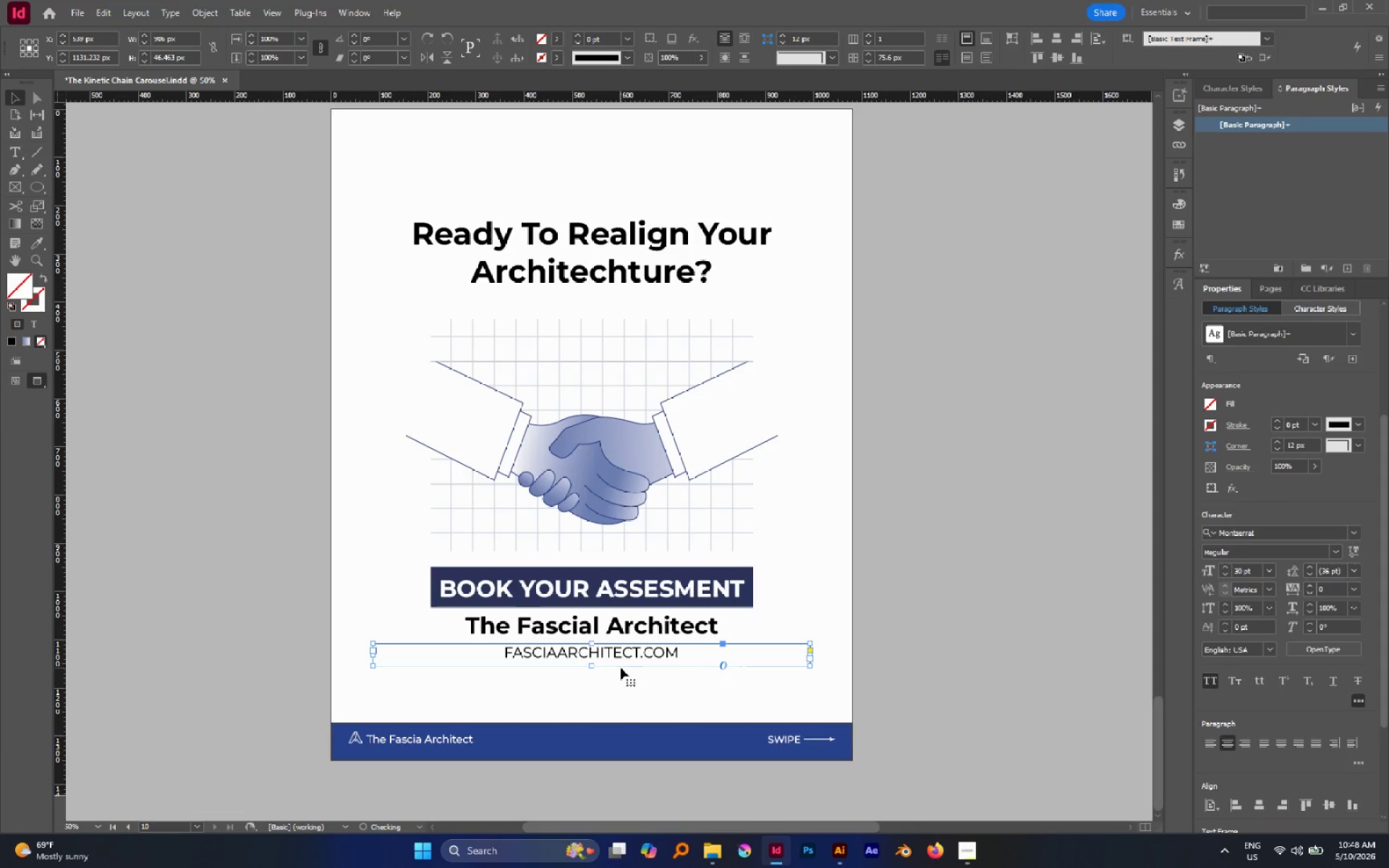 
key(ArrowUp)
 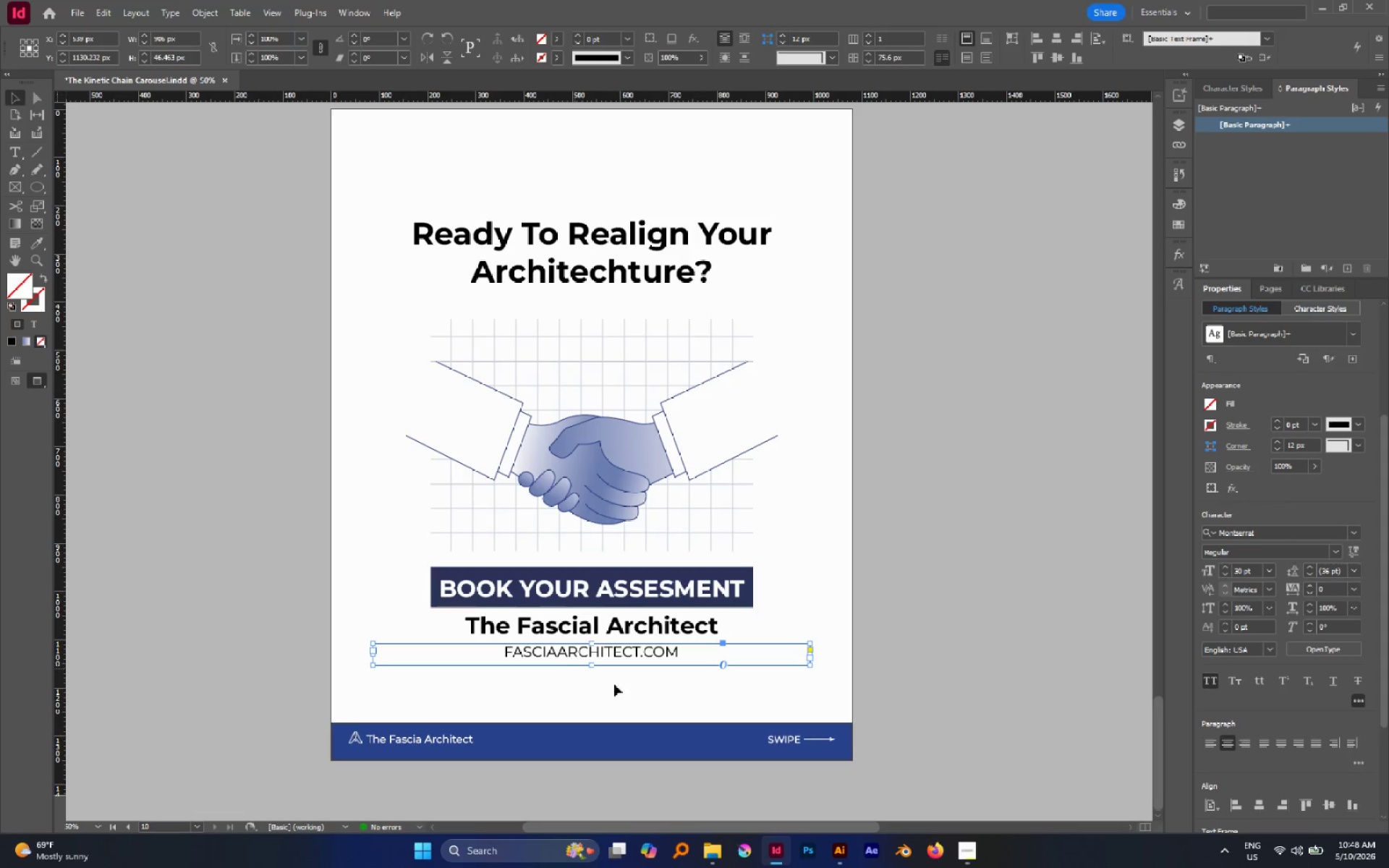 
left_click_drag(start_coordinate=[711, 705], to_coordinate=[535, 619])
 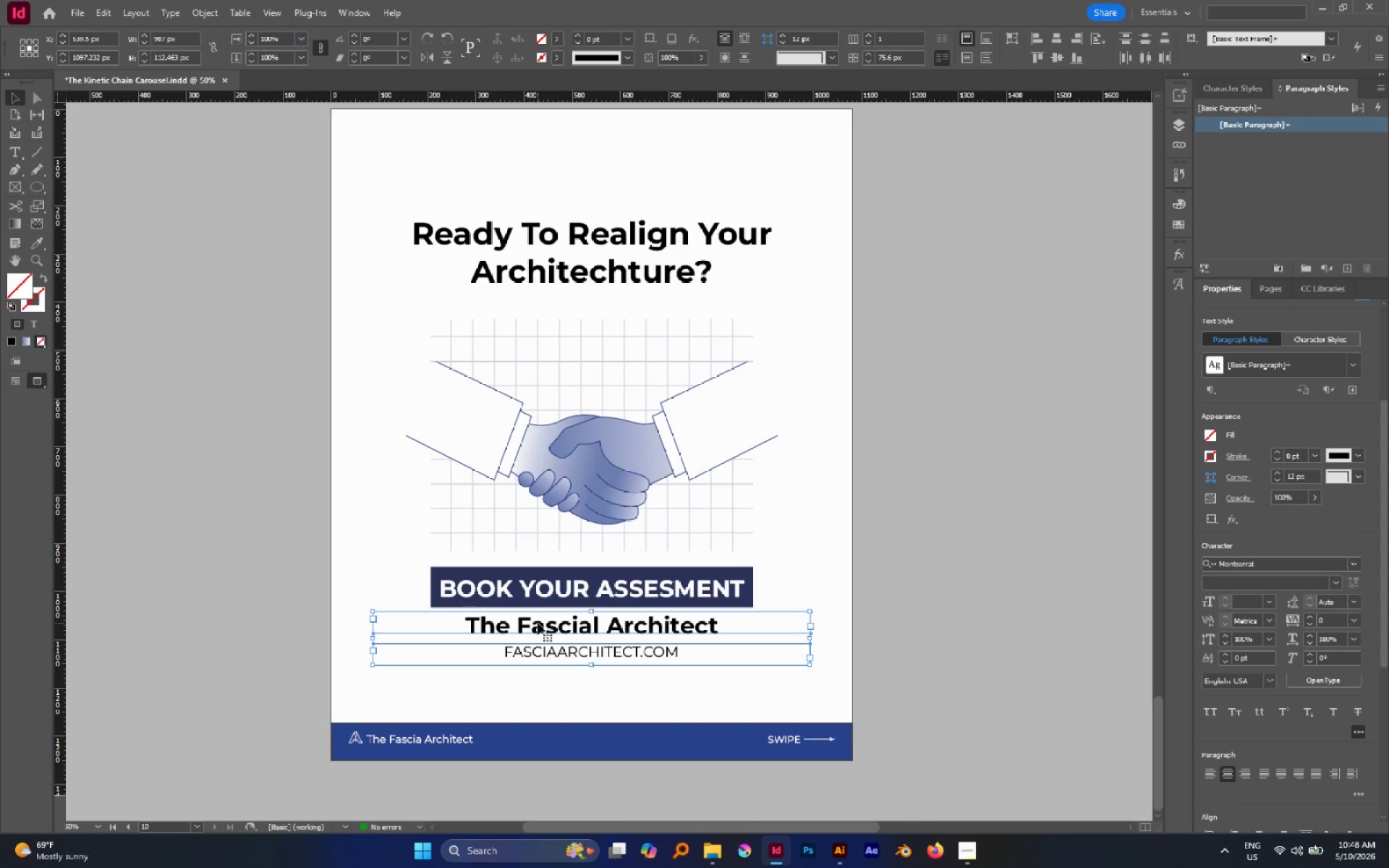 
key(Shift+ArrowDown)
 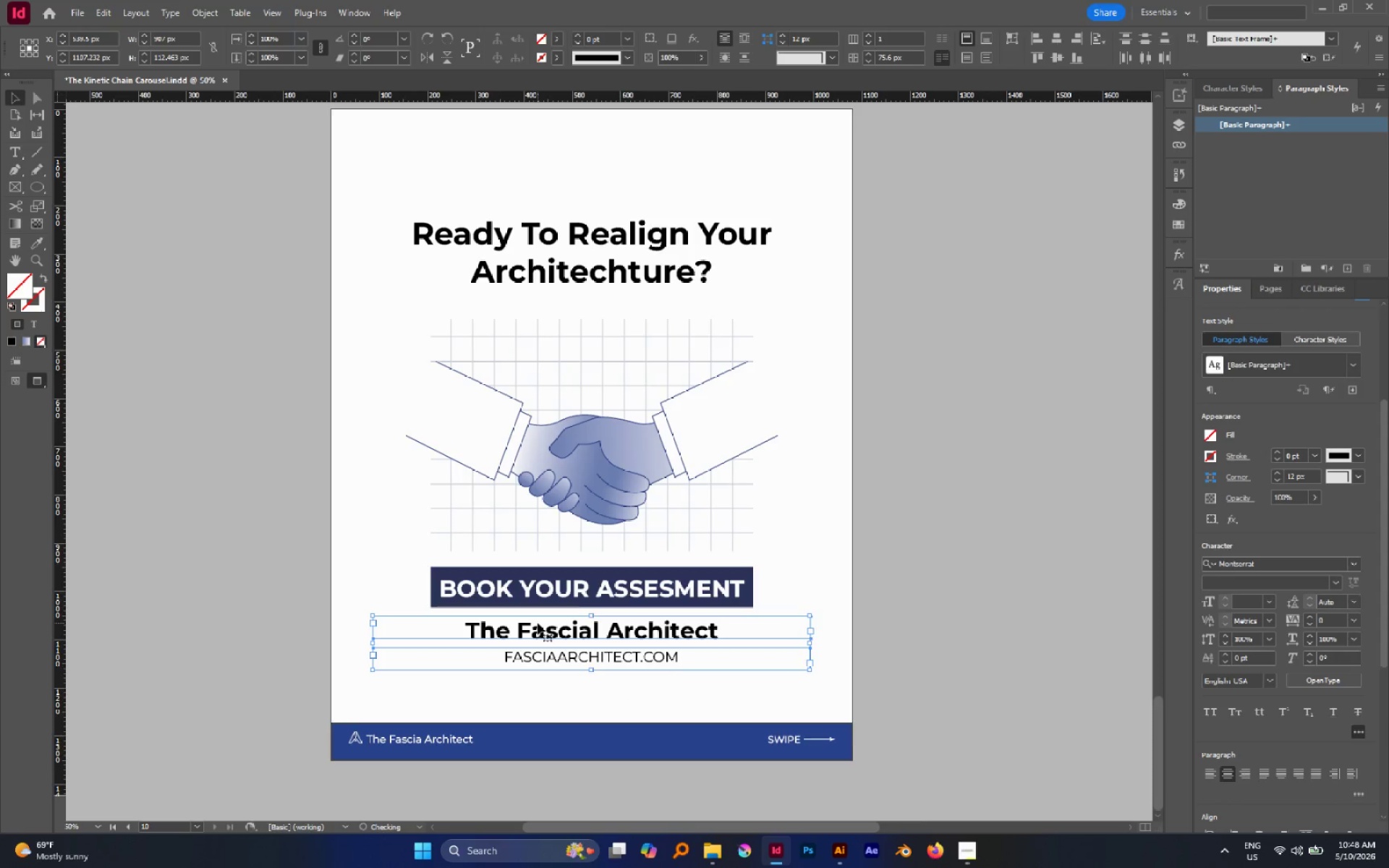 
key(ArrowUp)
 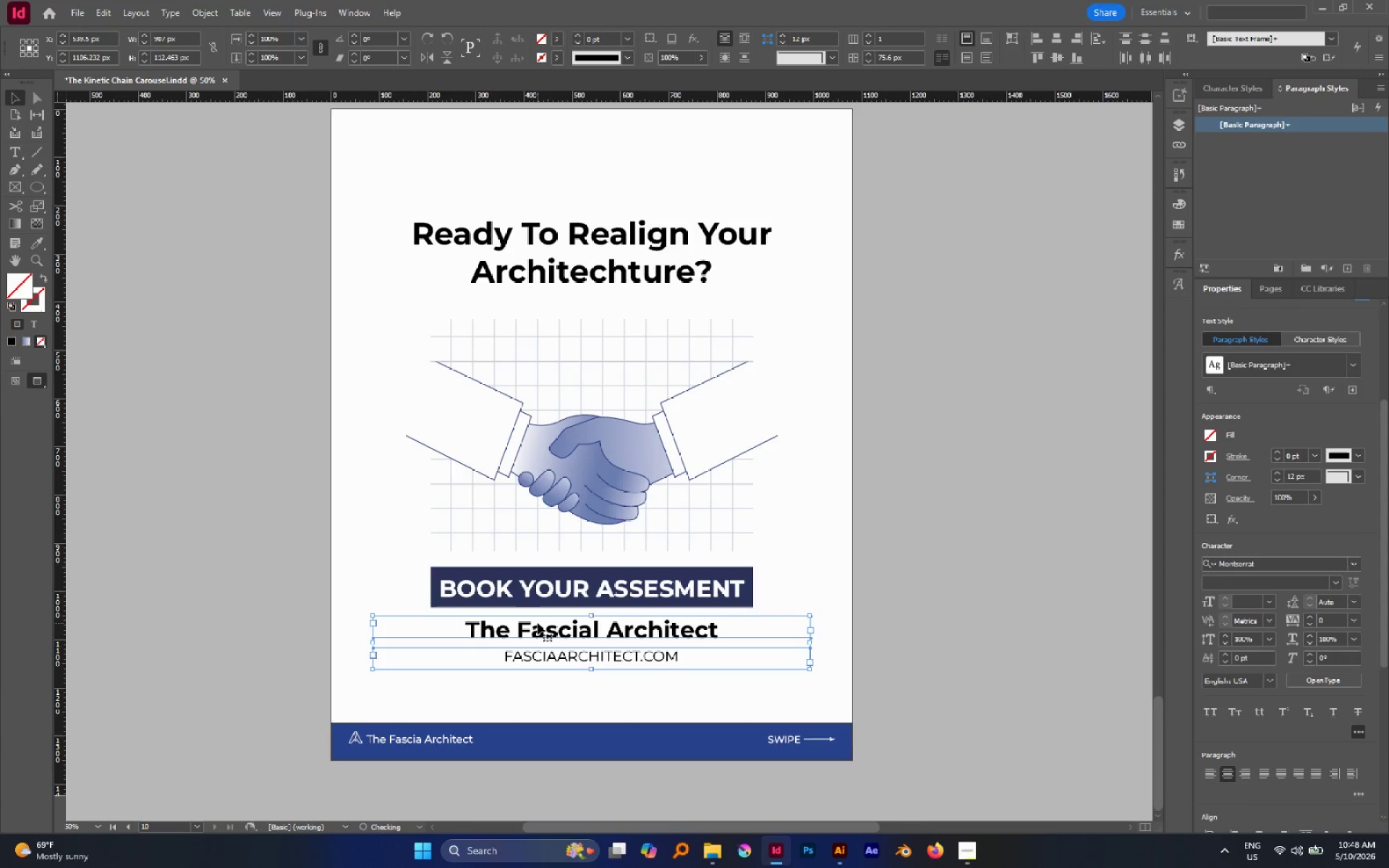 
key(ArrowUp)
 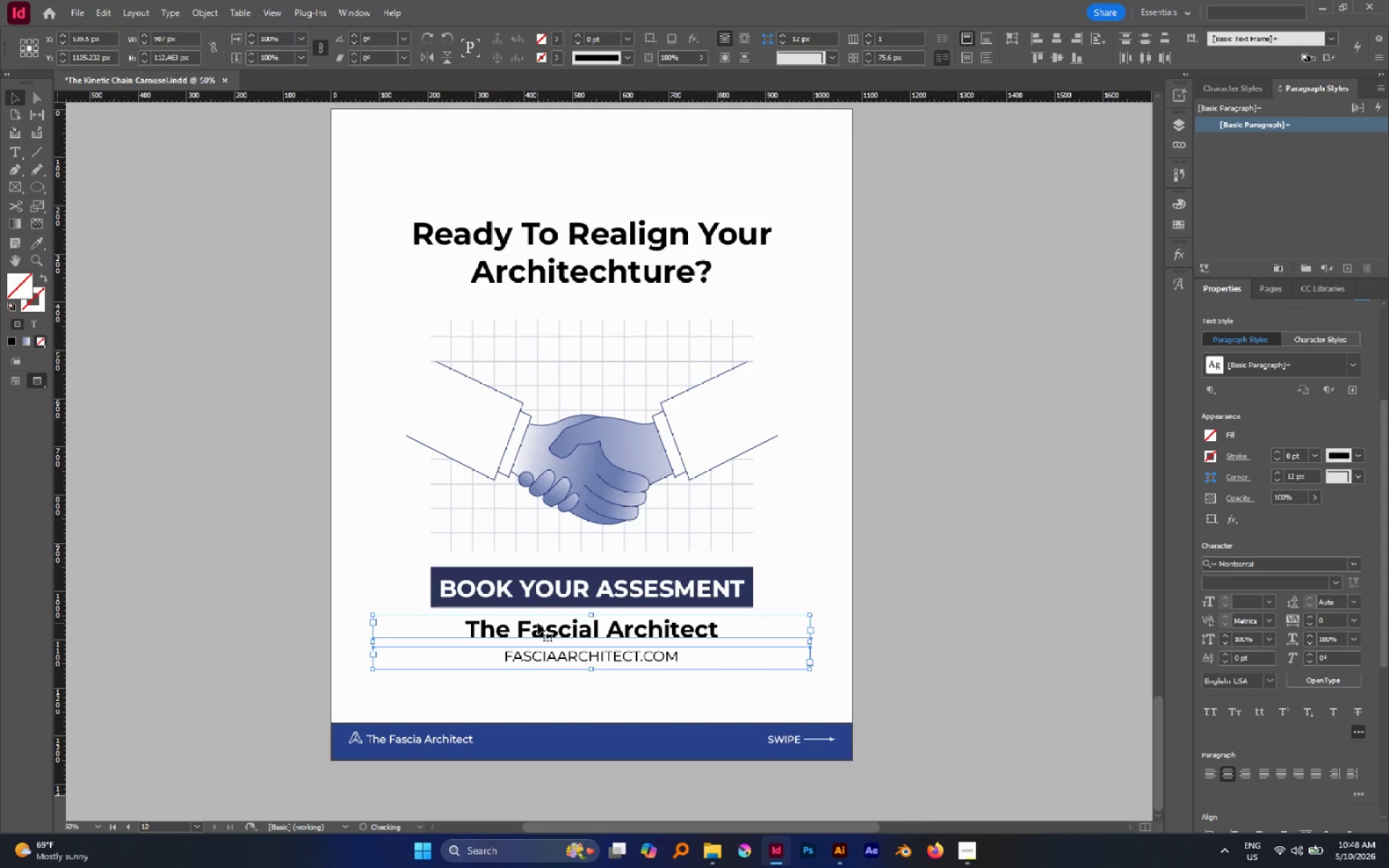 
key(ArrowUp)
 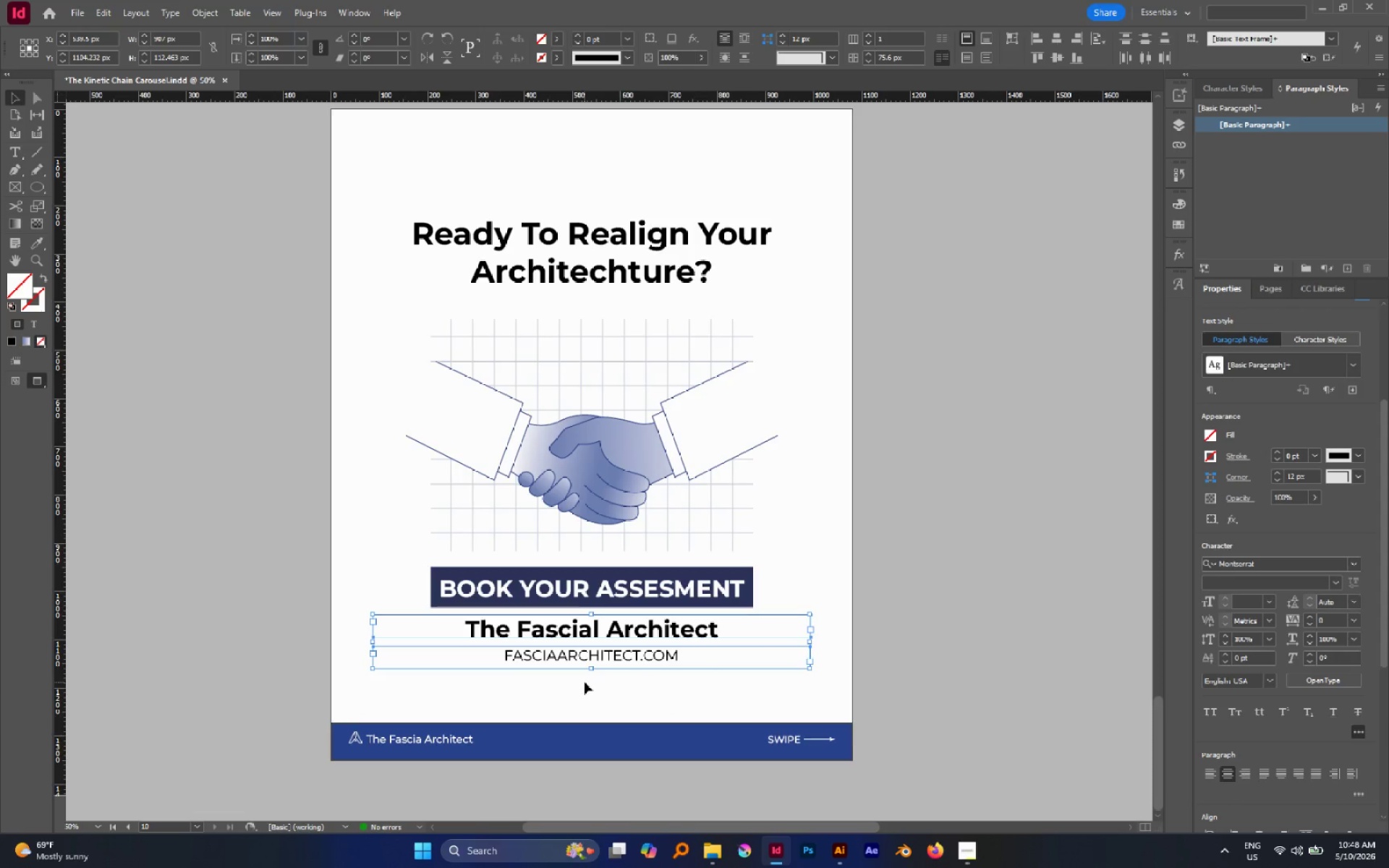 
left_click([623, 697])
 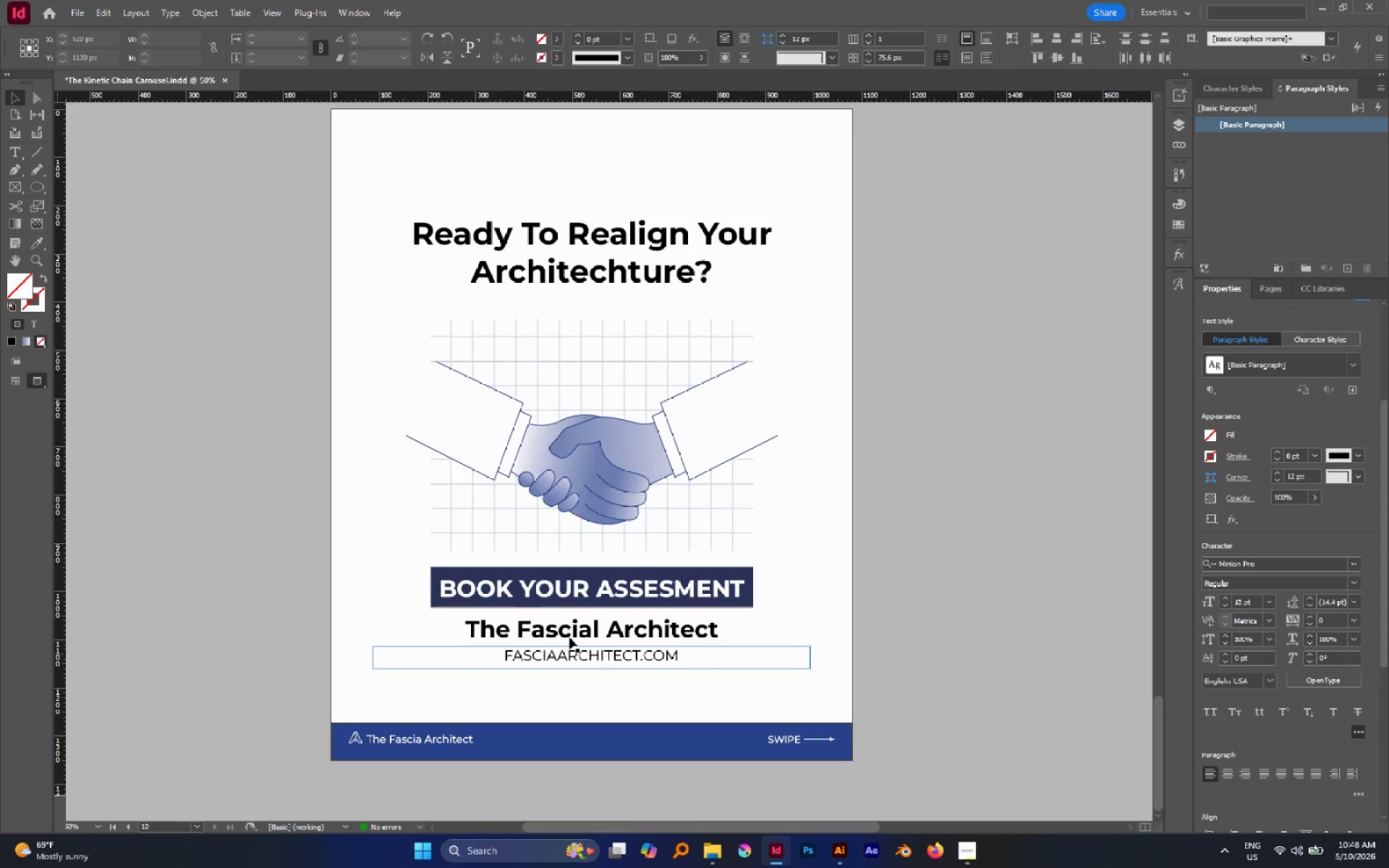 
left_click([566, 633])